 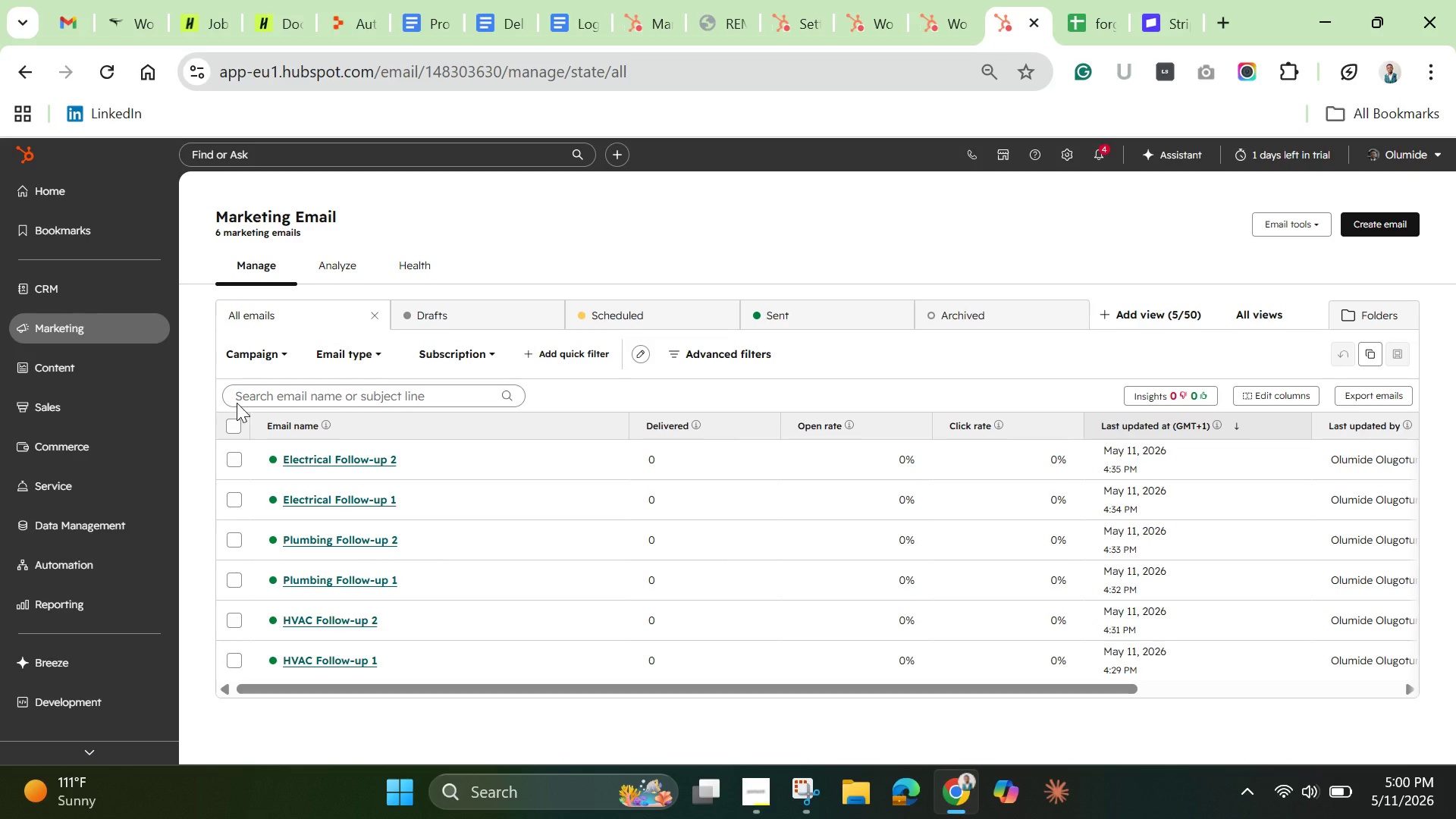 
left_click([356, 656])
 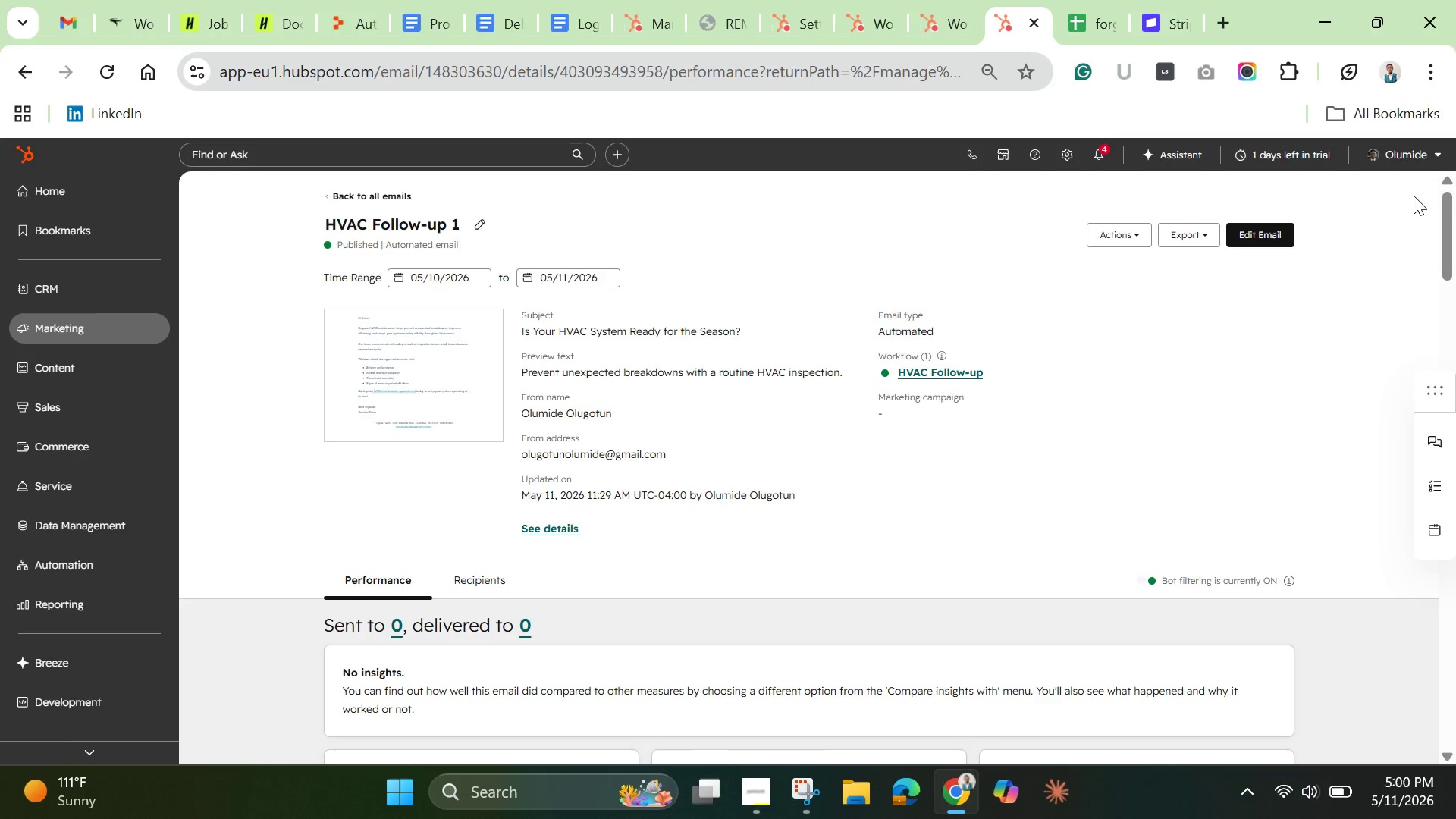 
wait(17.12)
 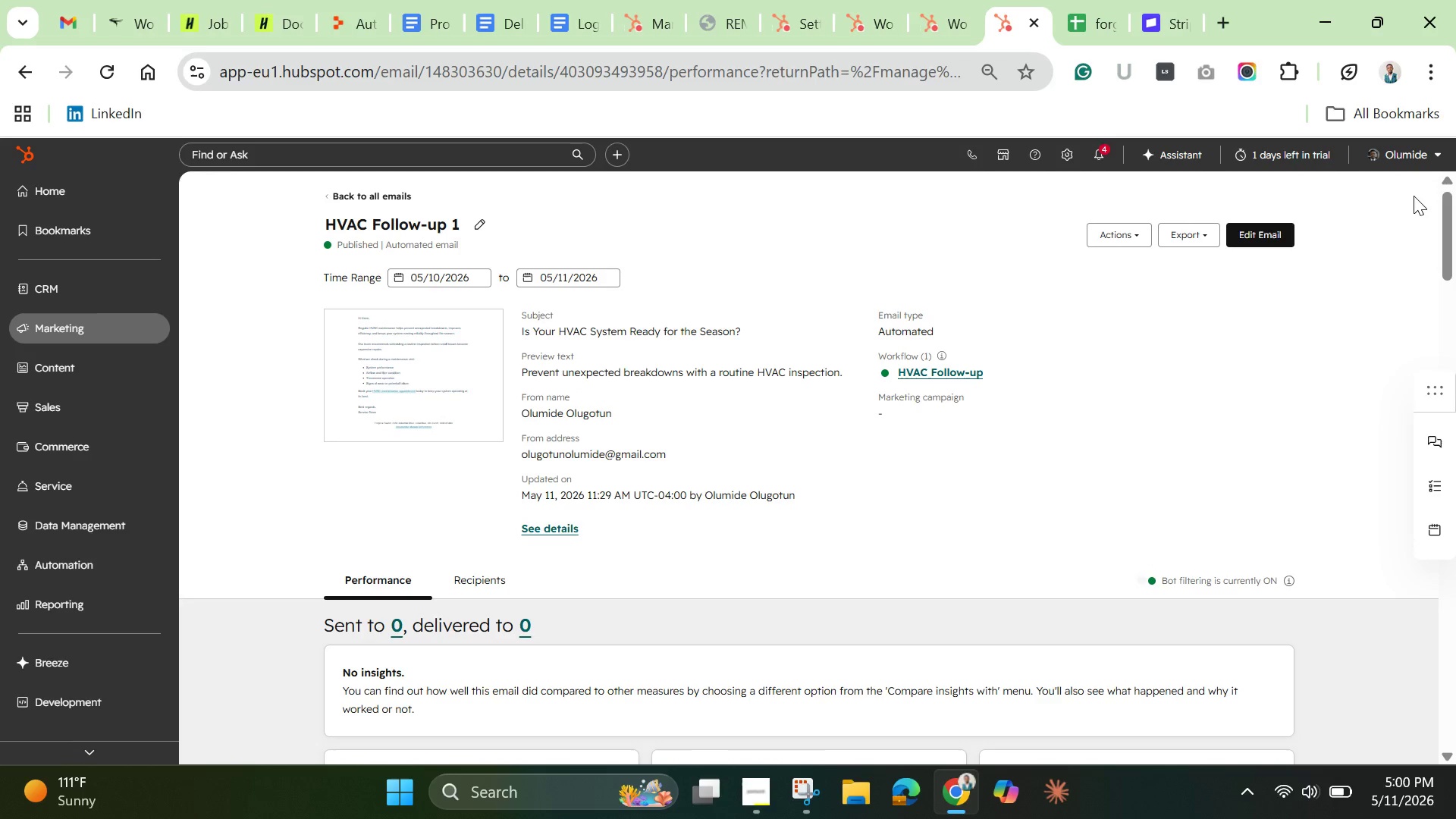 
mouse_move([1397, 131])
 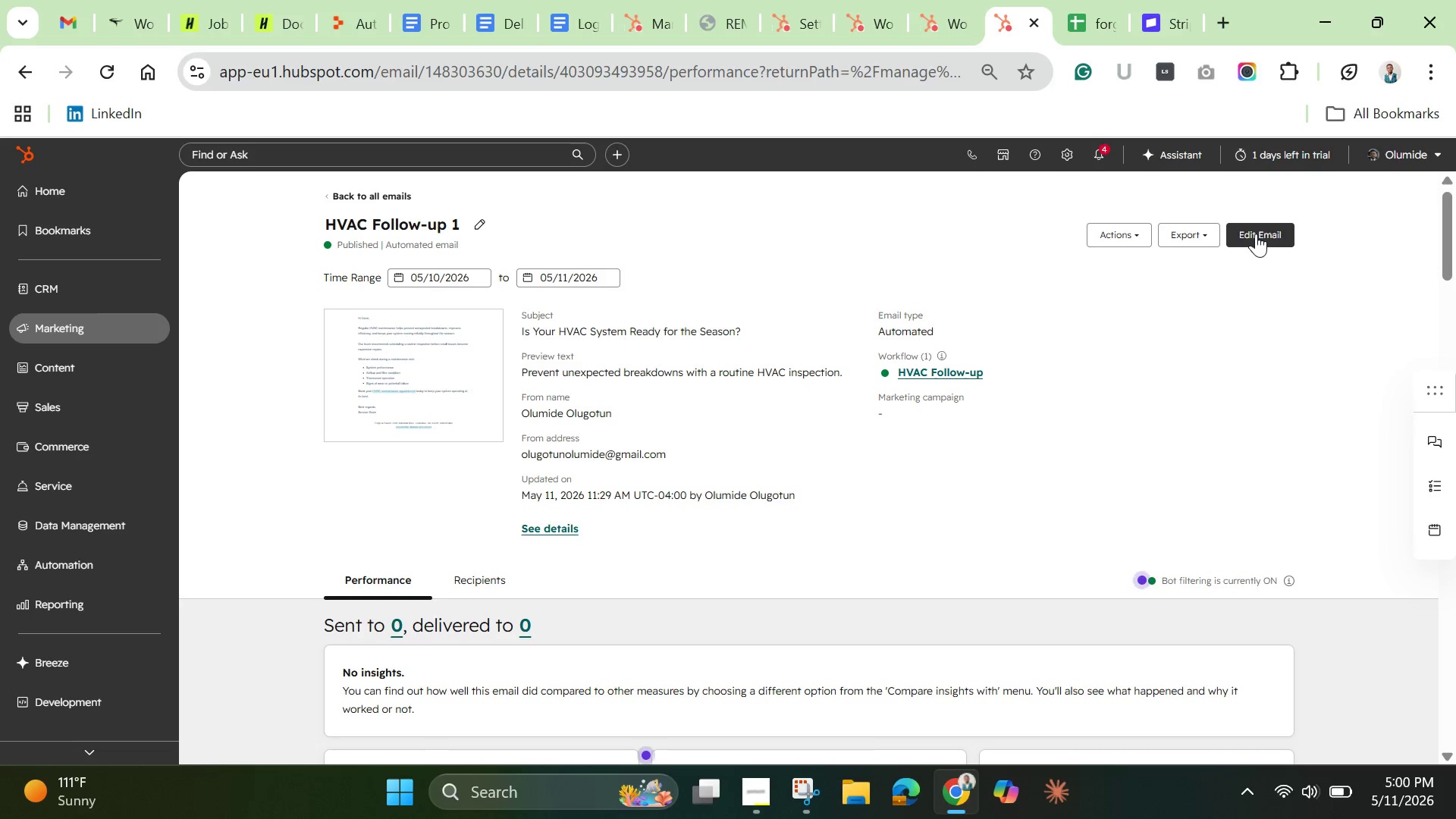 
left_click([1256, 234])
 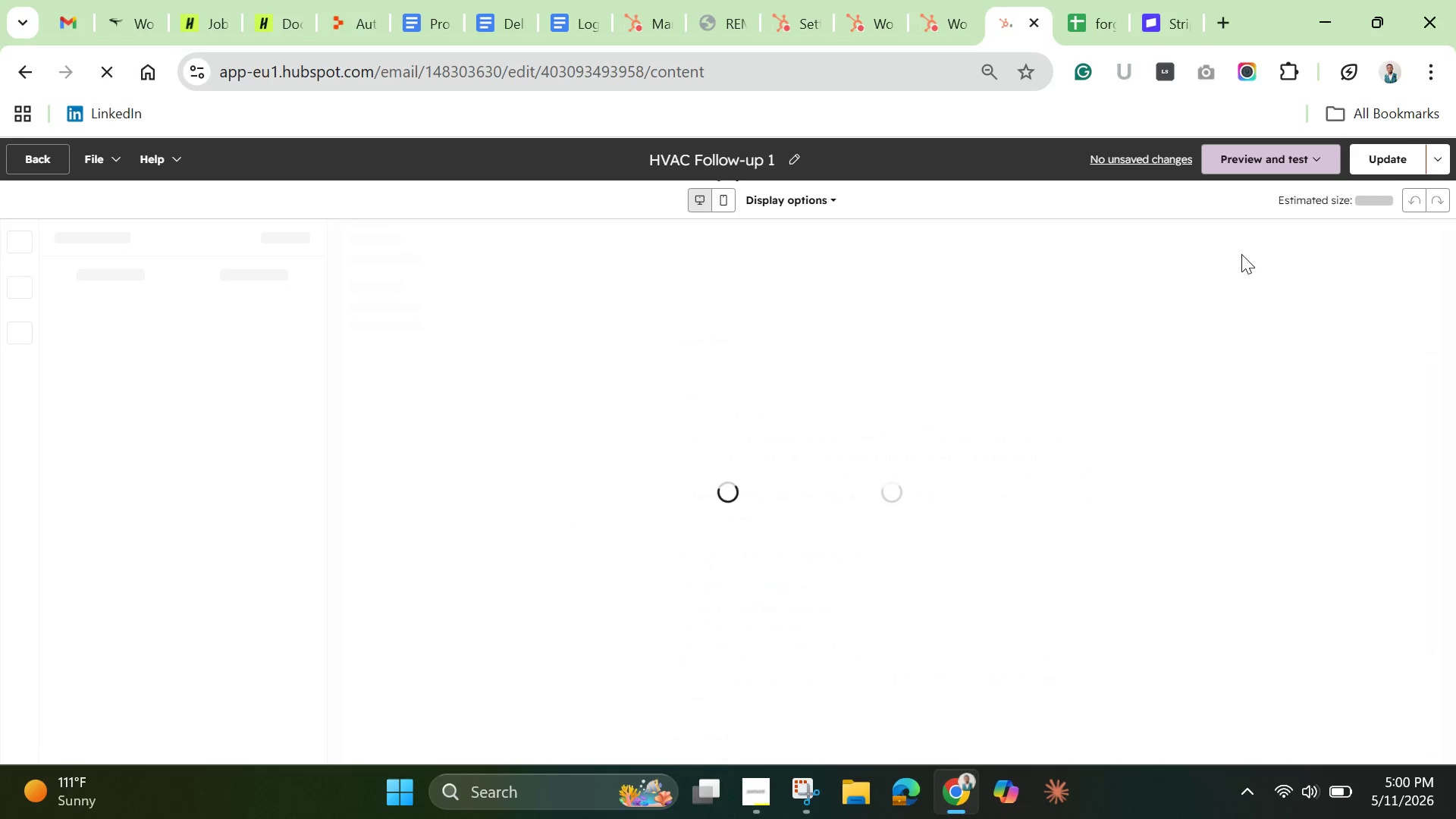 
wait(6.63)
 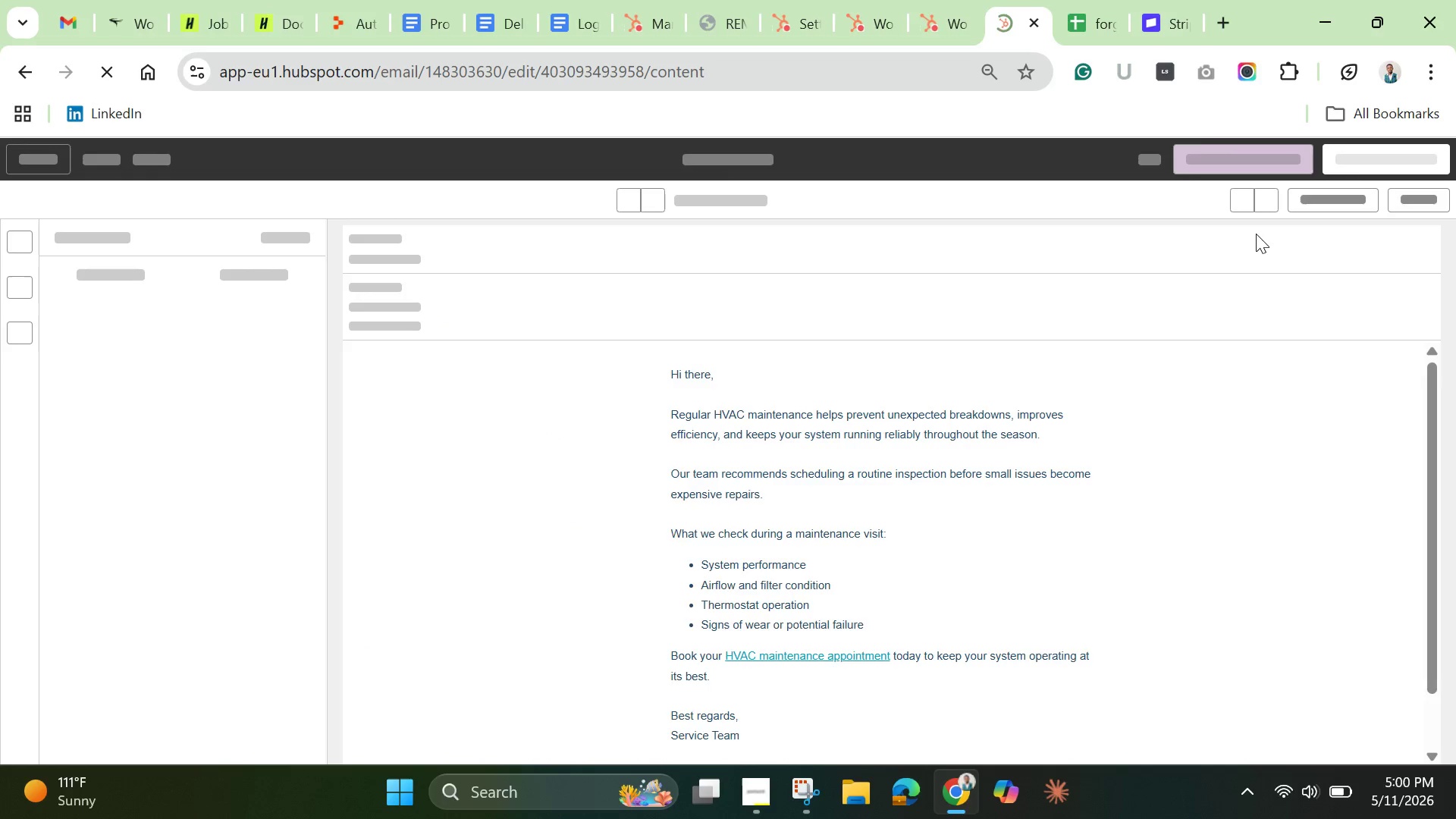 
mouse_move([998, 498])
 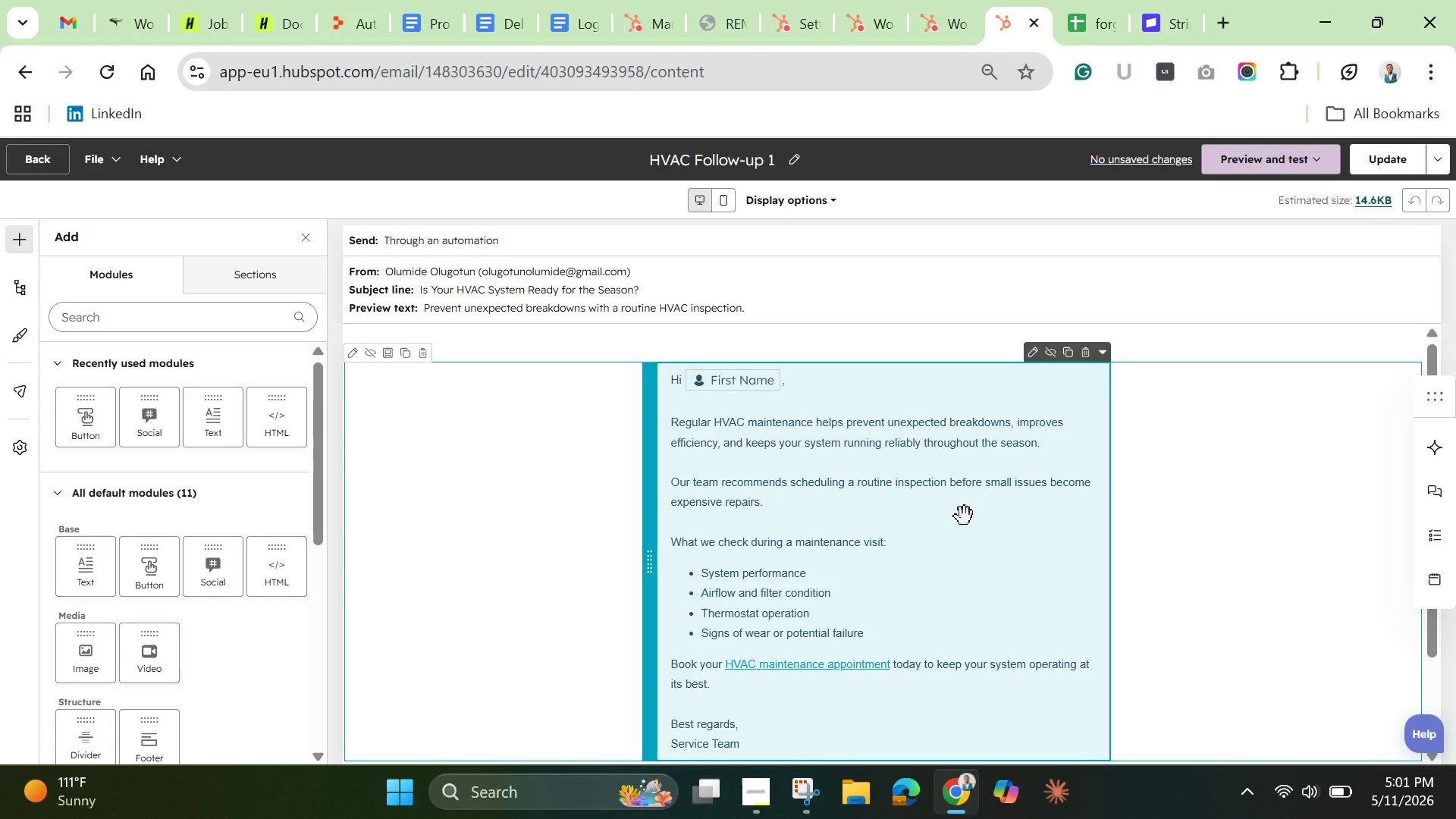 
wait(15.78)
 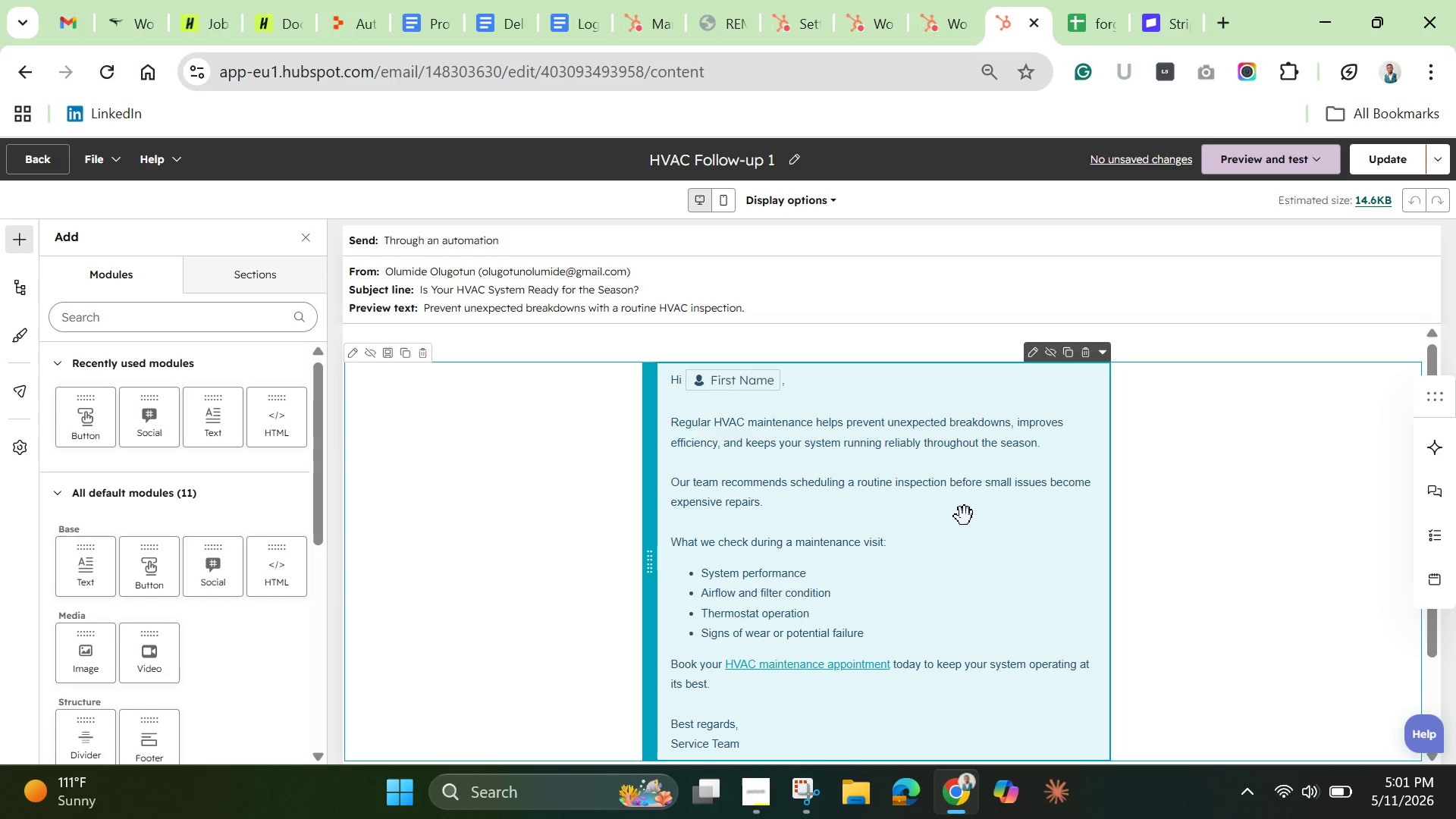 
scroll: coordinate [950, 518], scroll_direction: down, amount: 3.0
 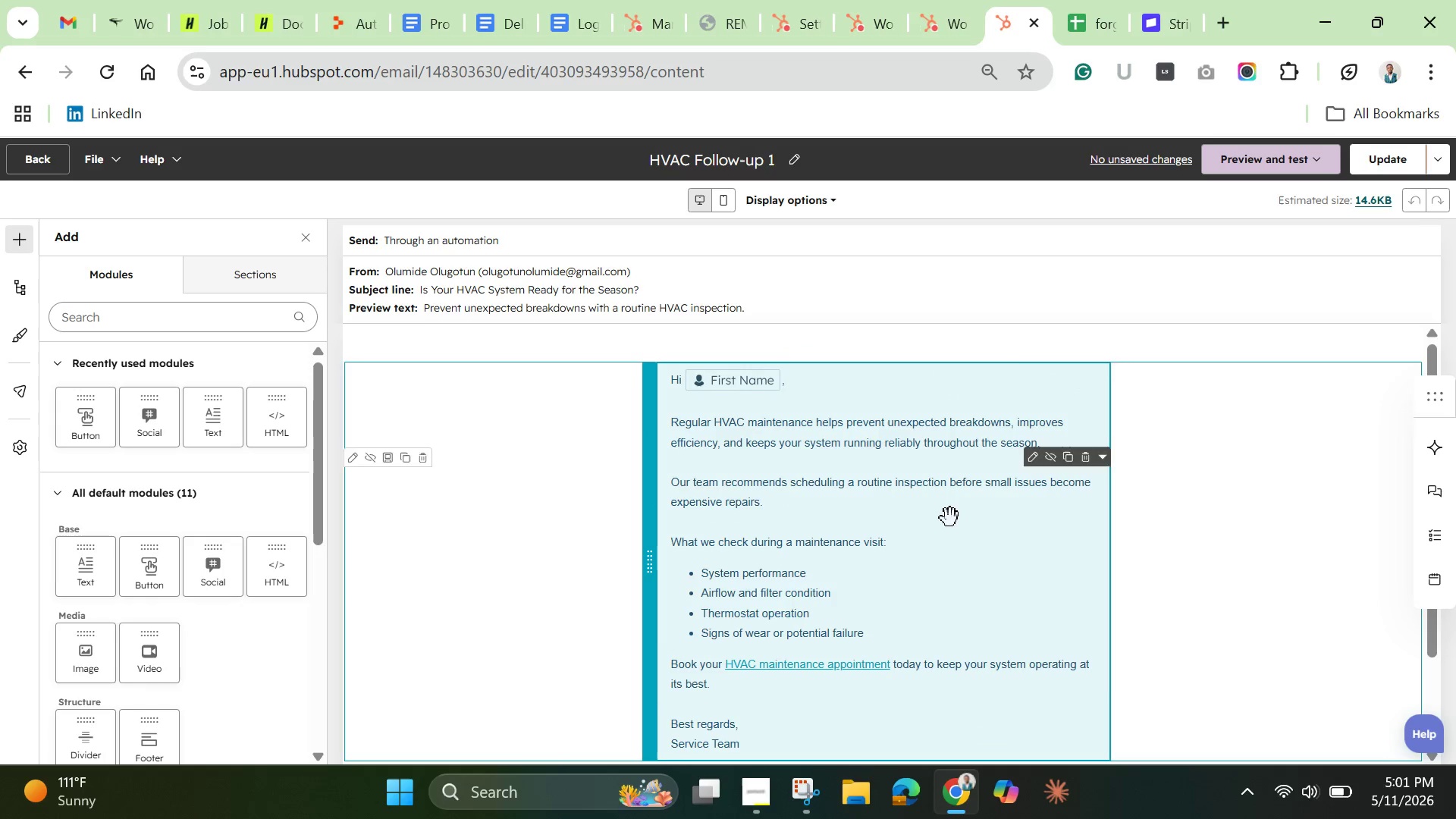 
scroll: coordinate [950, 518], scroll_direction: up, amount: 6.0
 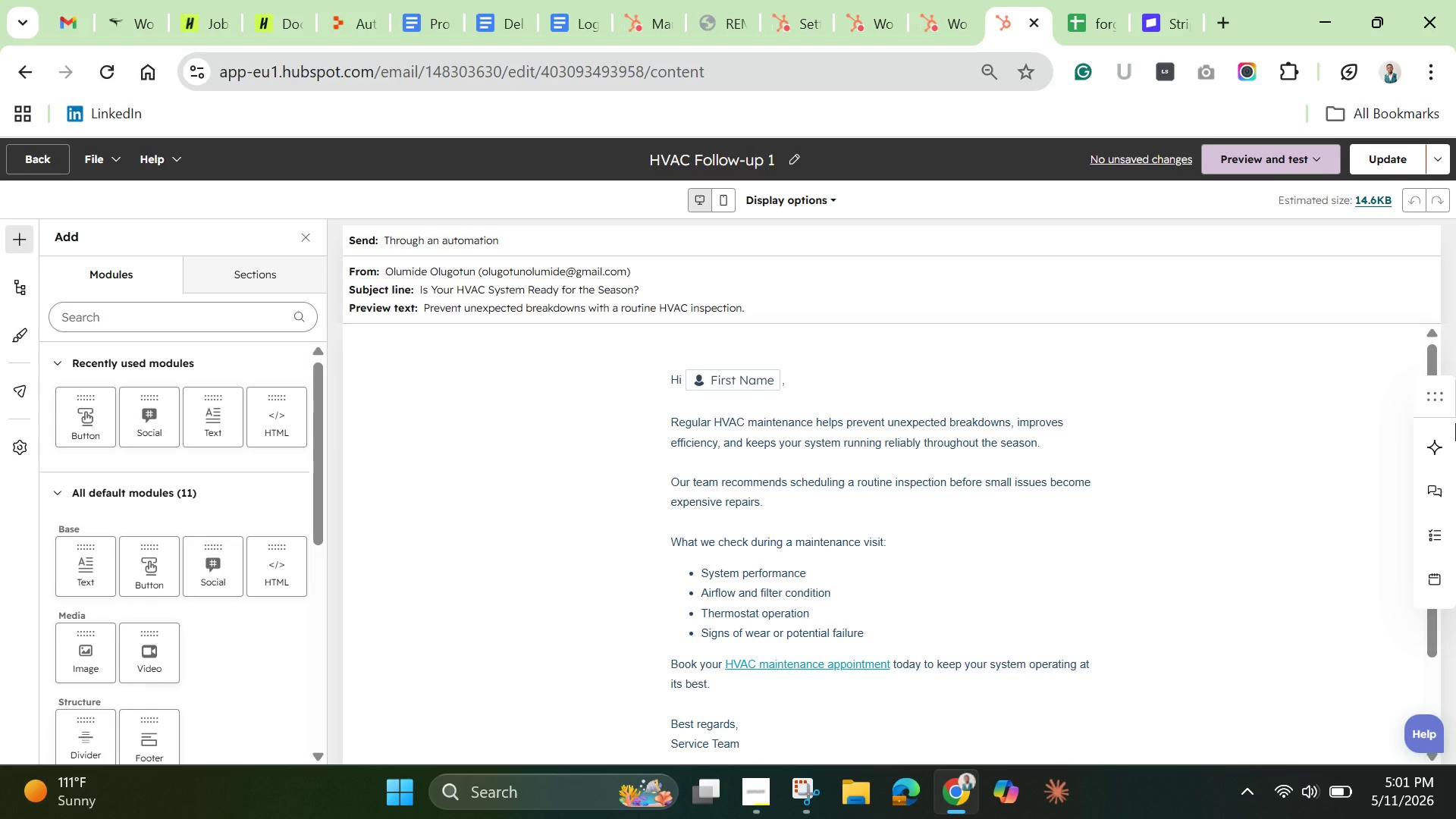 
wait(34.81)
 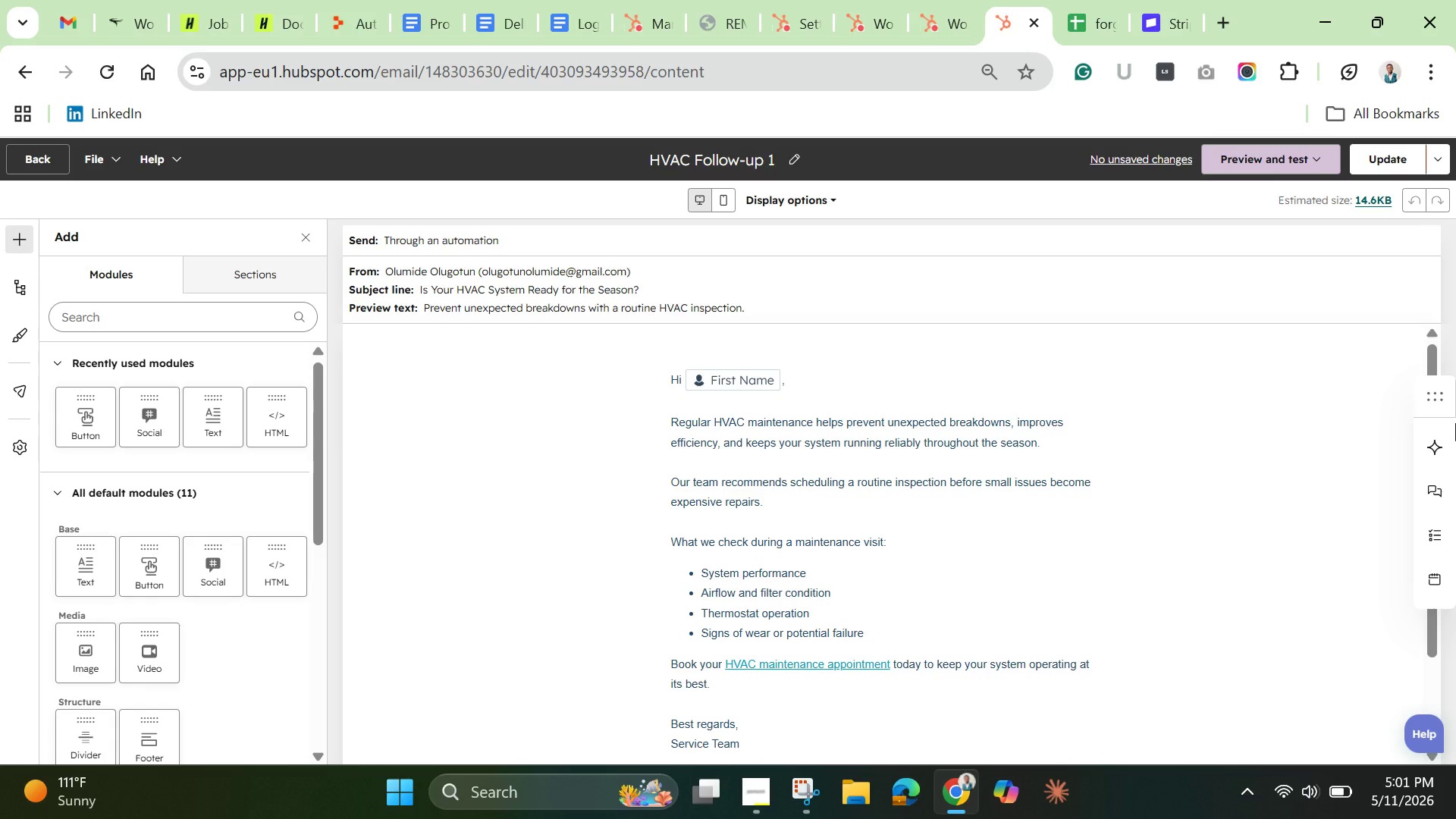 
left_click([1028, 446])
 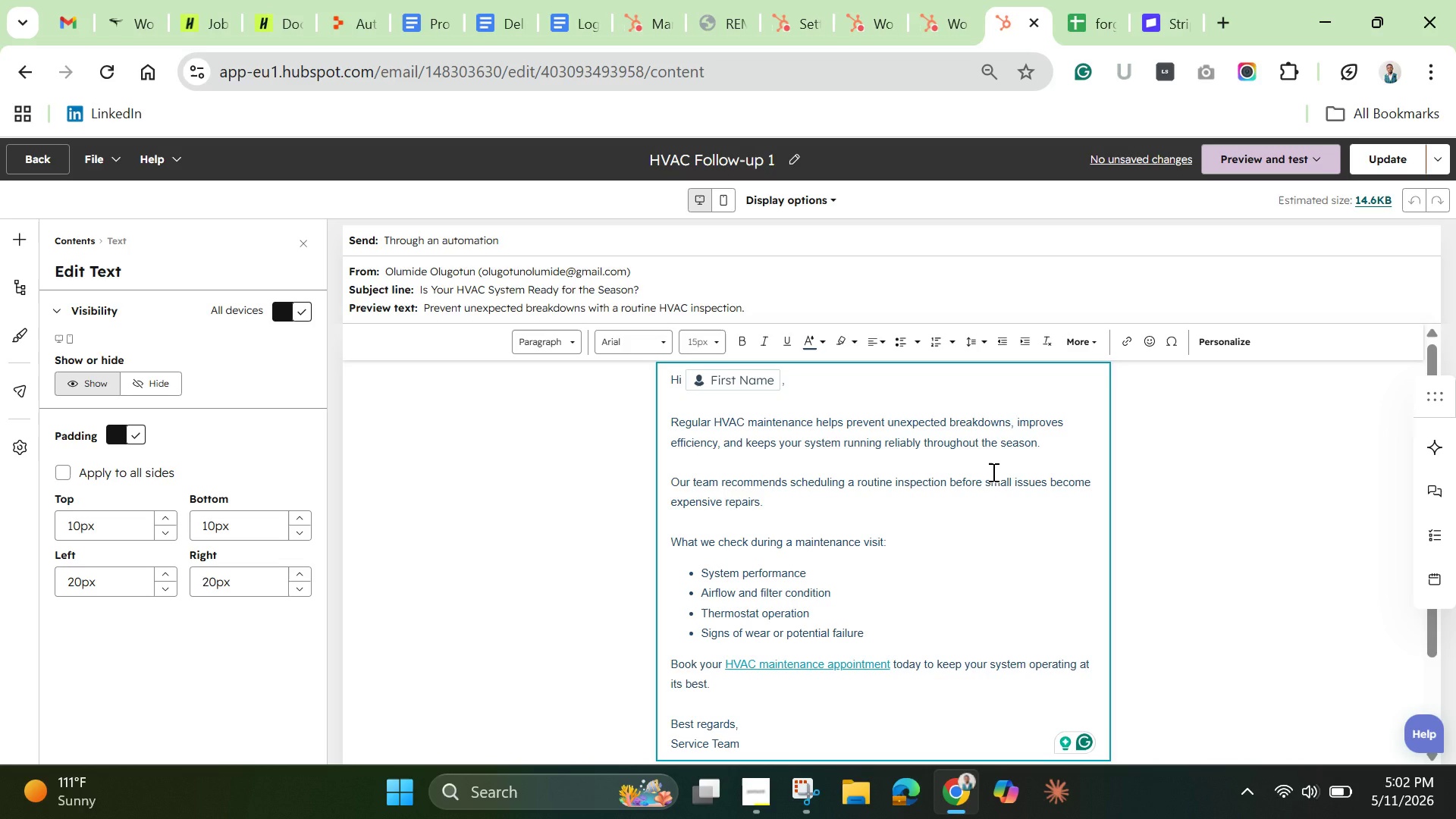 
wait(22.47)
 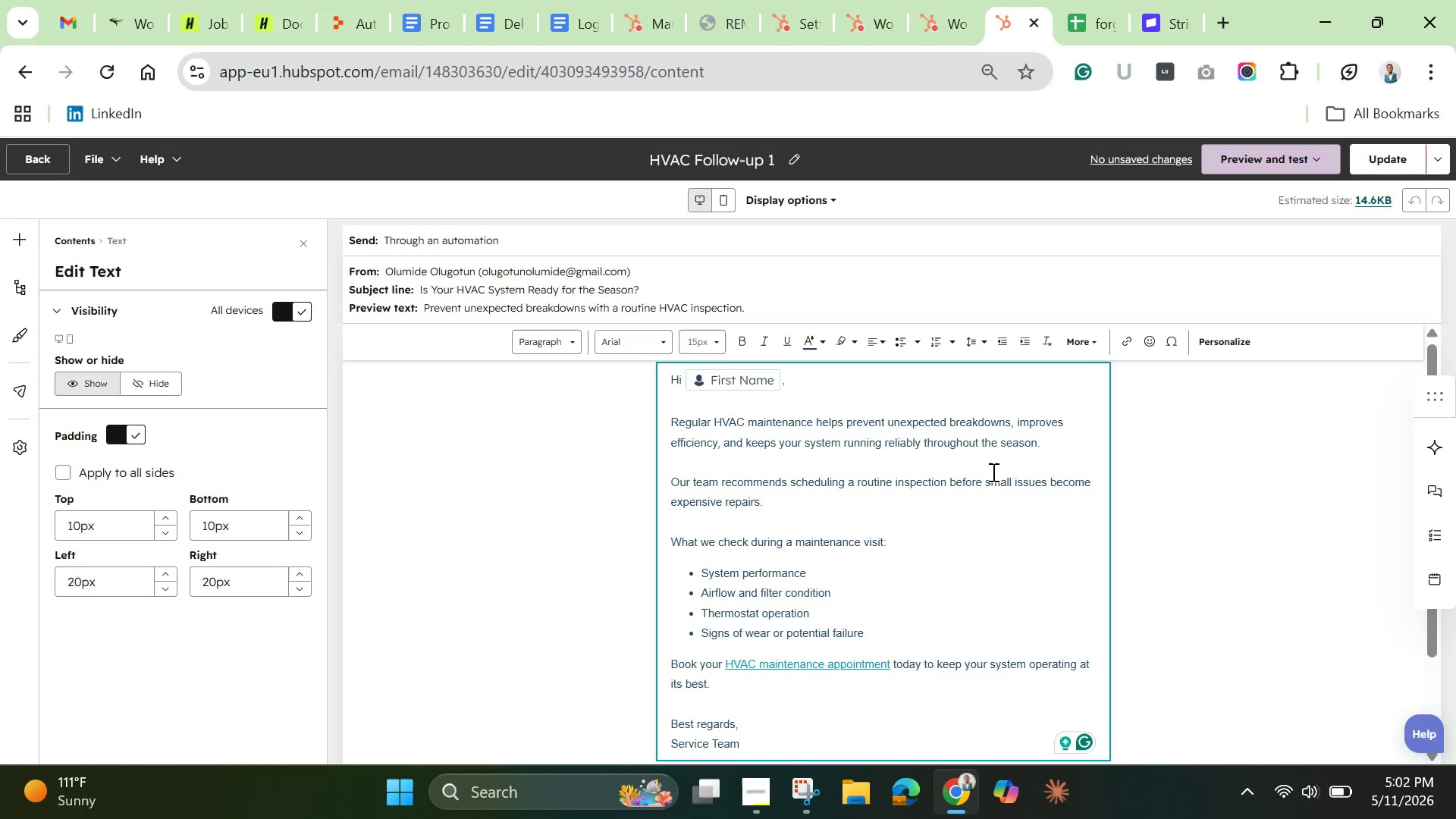 
scroll: coordinate [805, 508], scroll_direction: down, amount: 1.0
 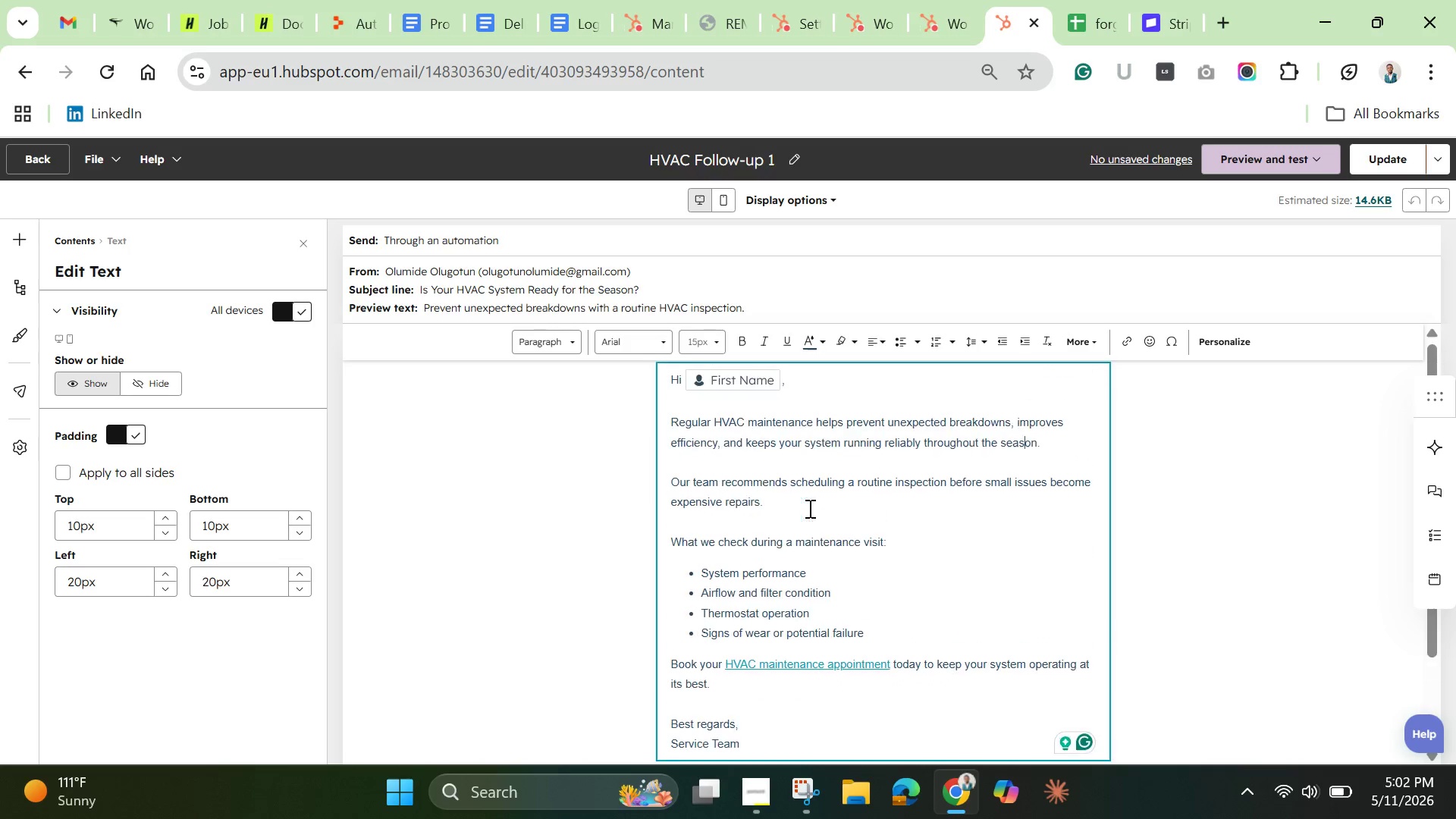 
scroll: coordinate [808, 508], scroll_direction: up, amount: 2.0
 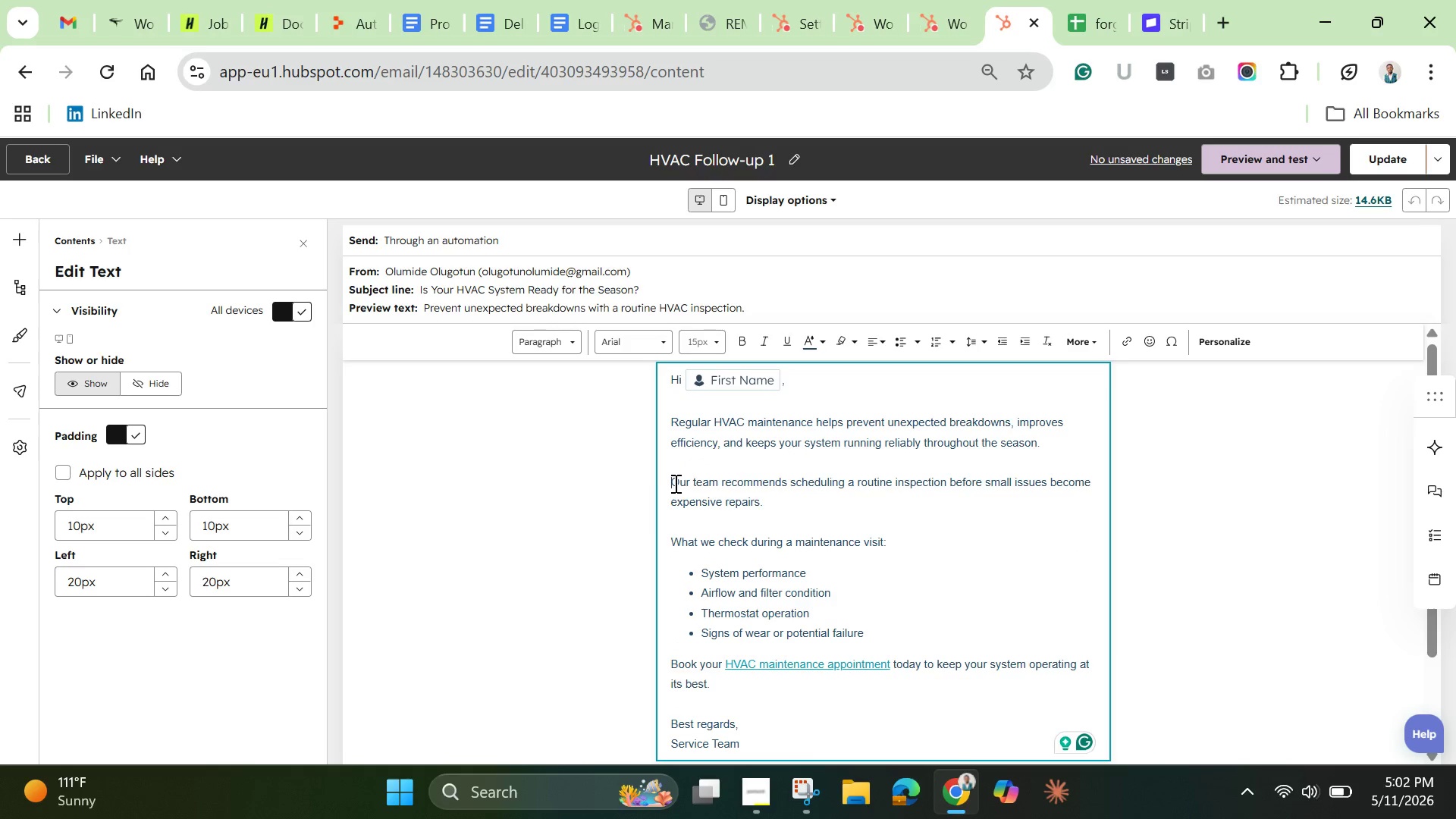 
left_click([674, 483])
 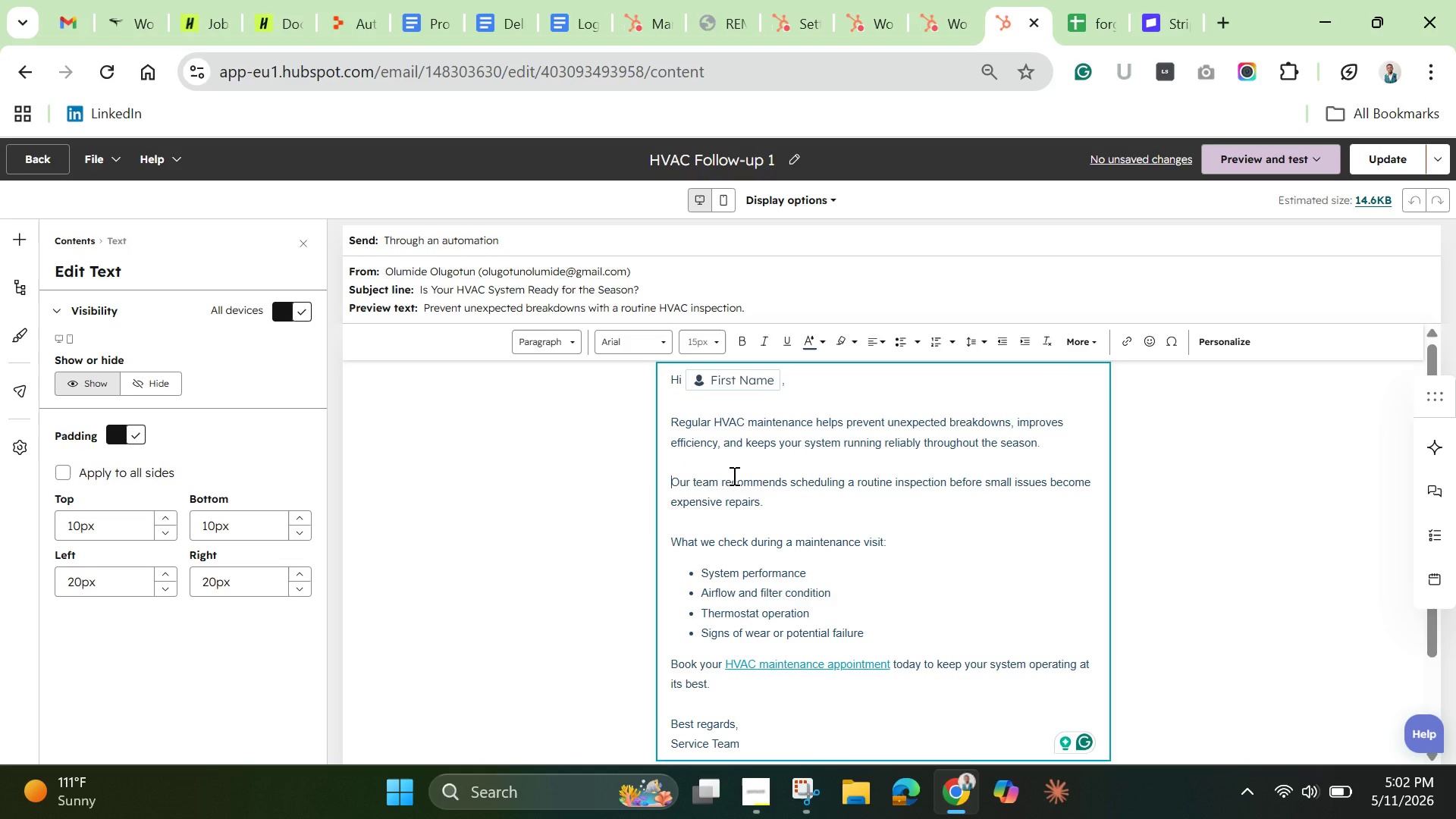 
type(Your recent )
 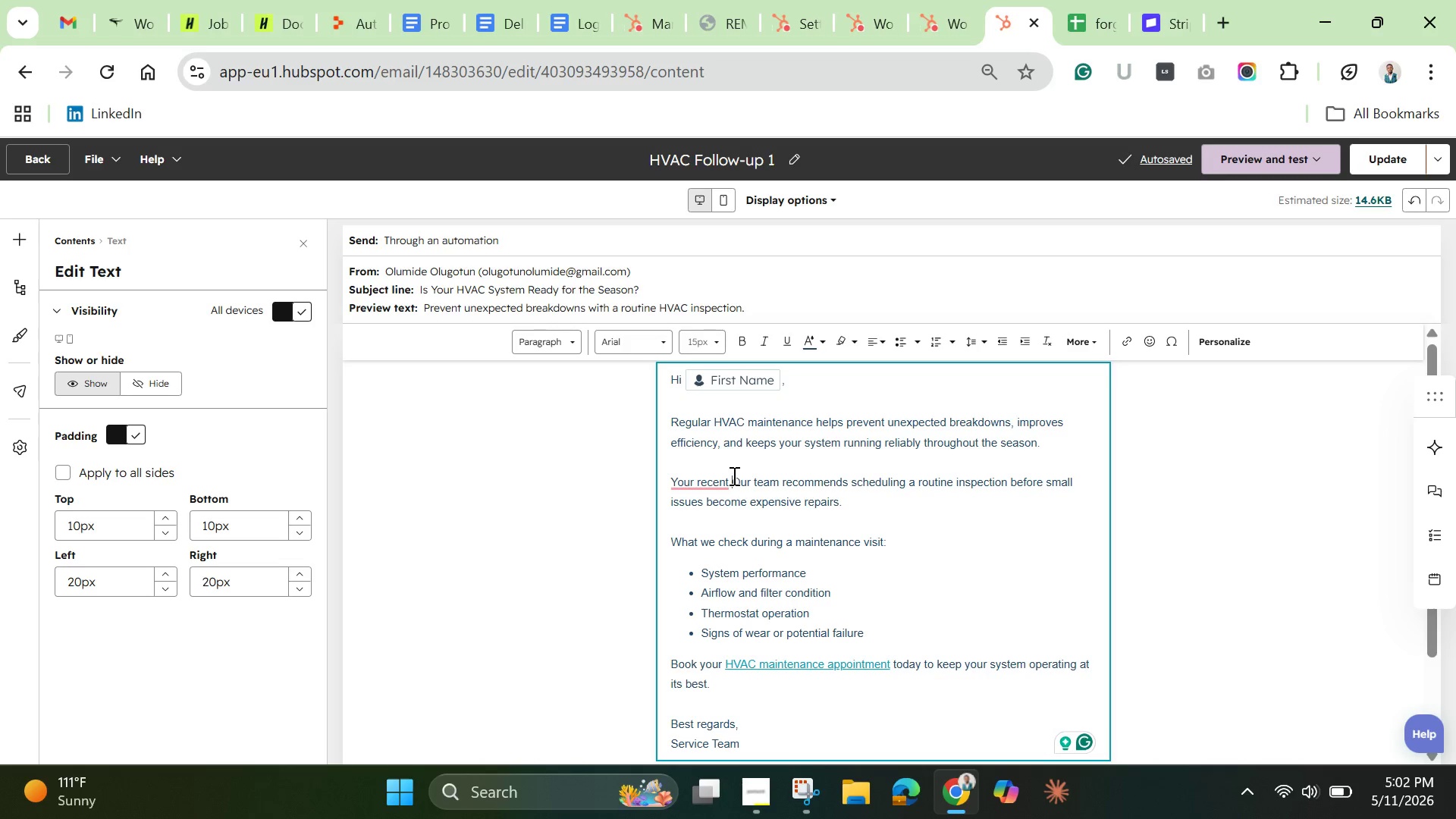 
wait(6.61)
 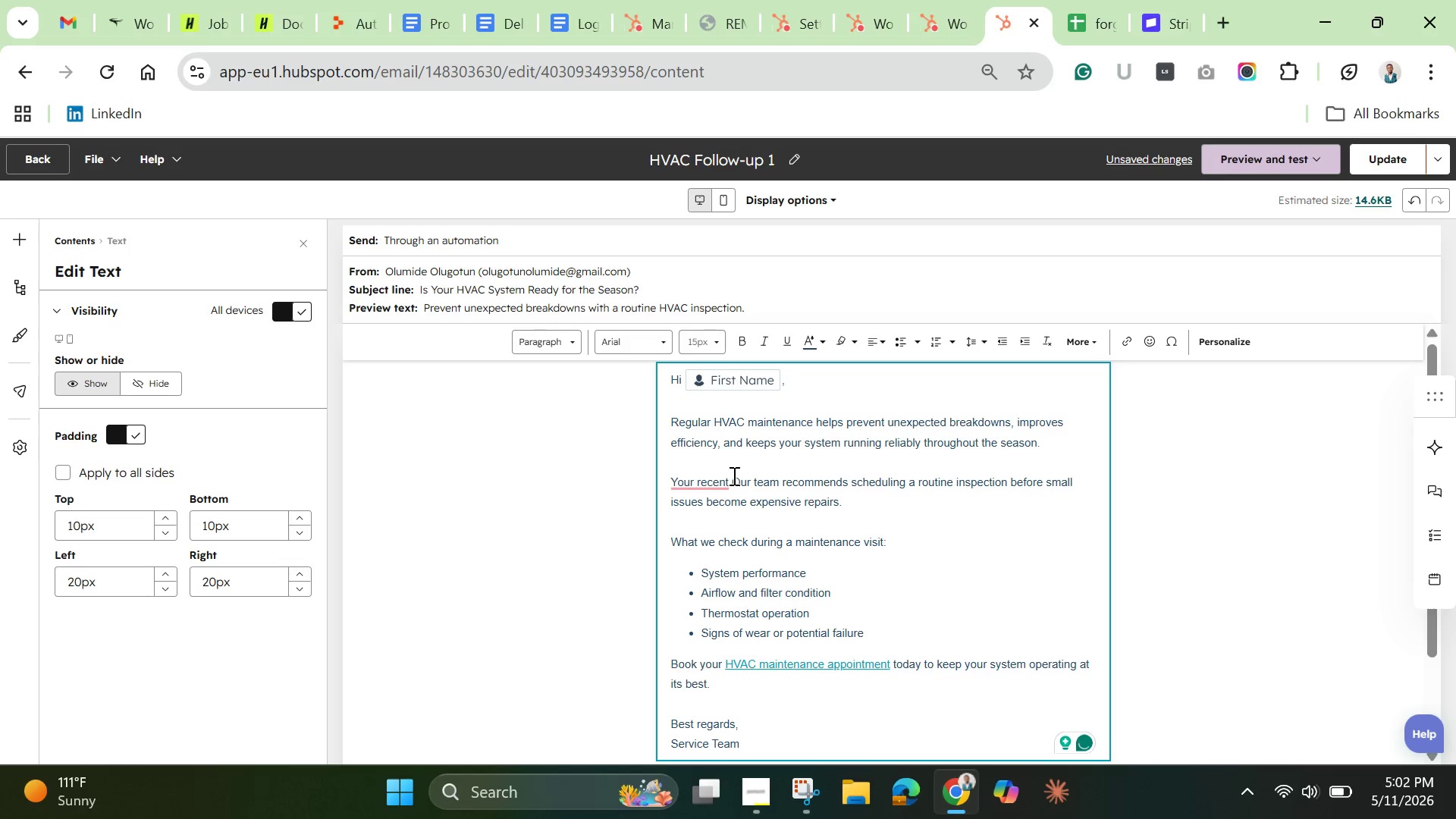 
key(Space)
 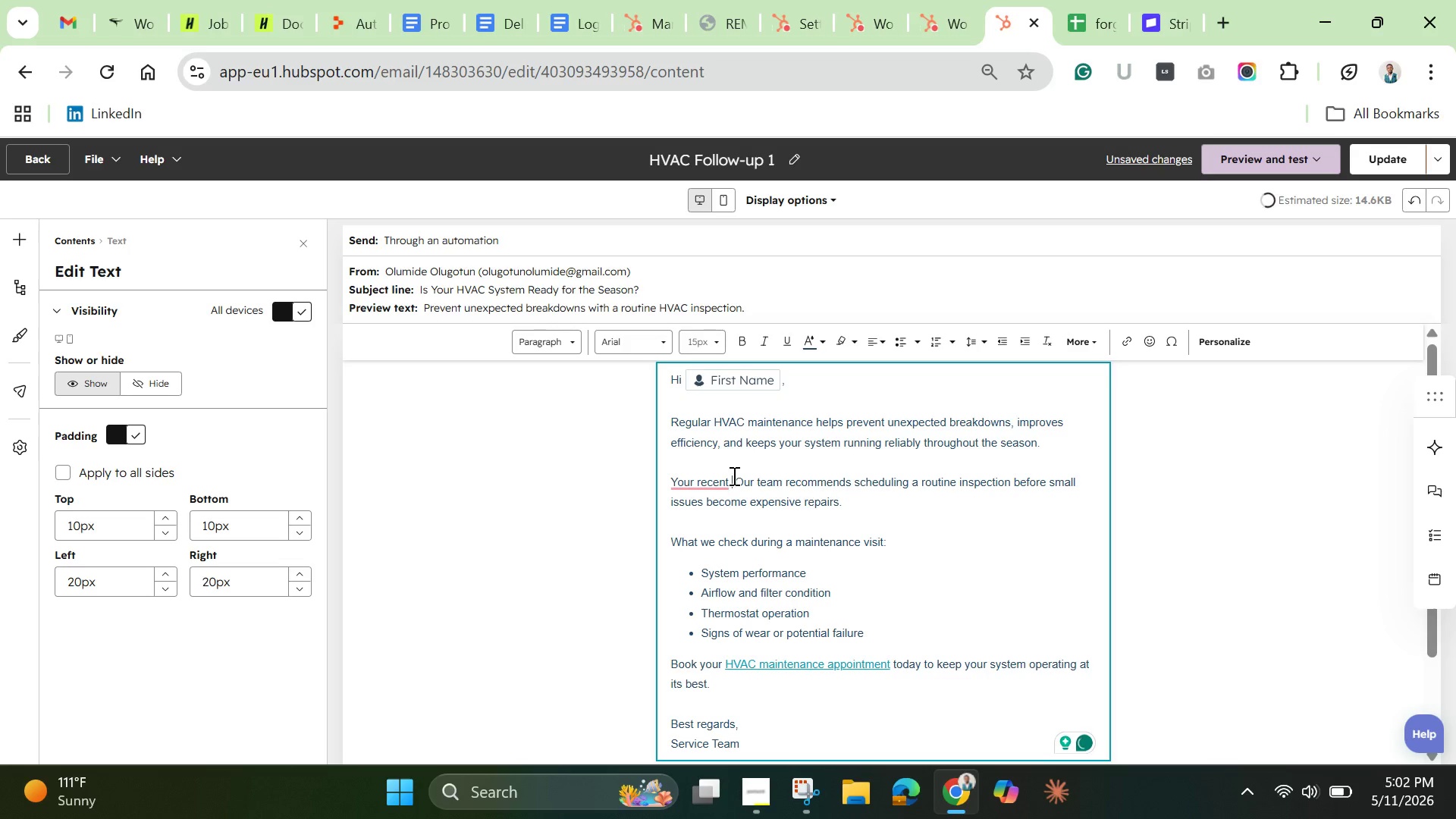 
key(ArrowLeft)
 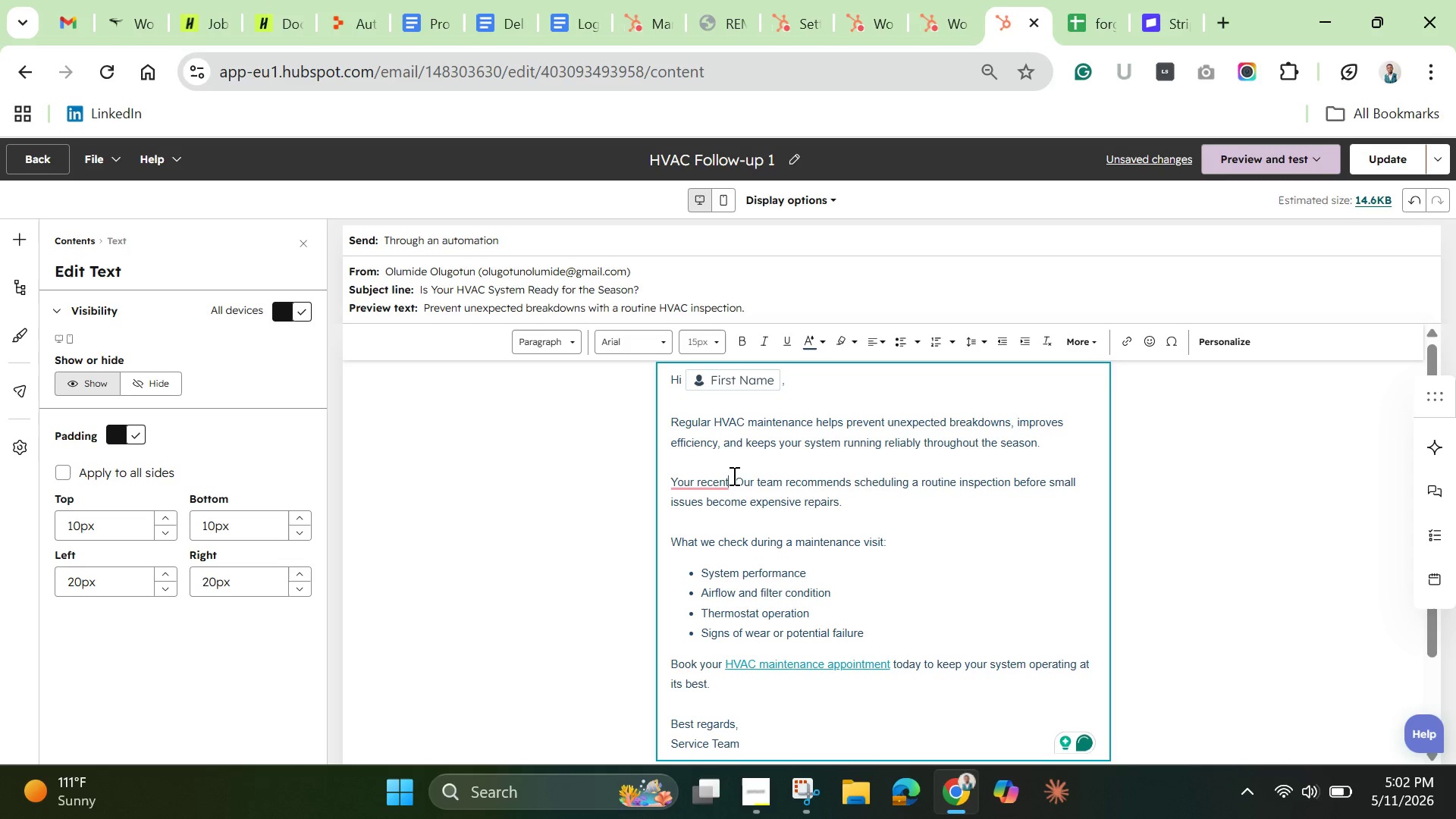 
key(ArrowLeft)
 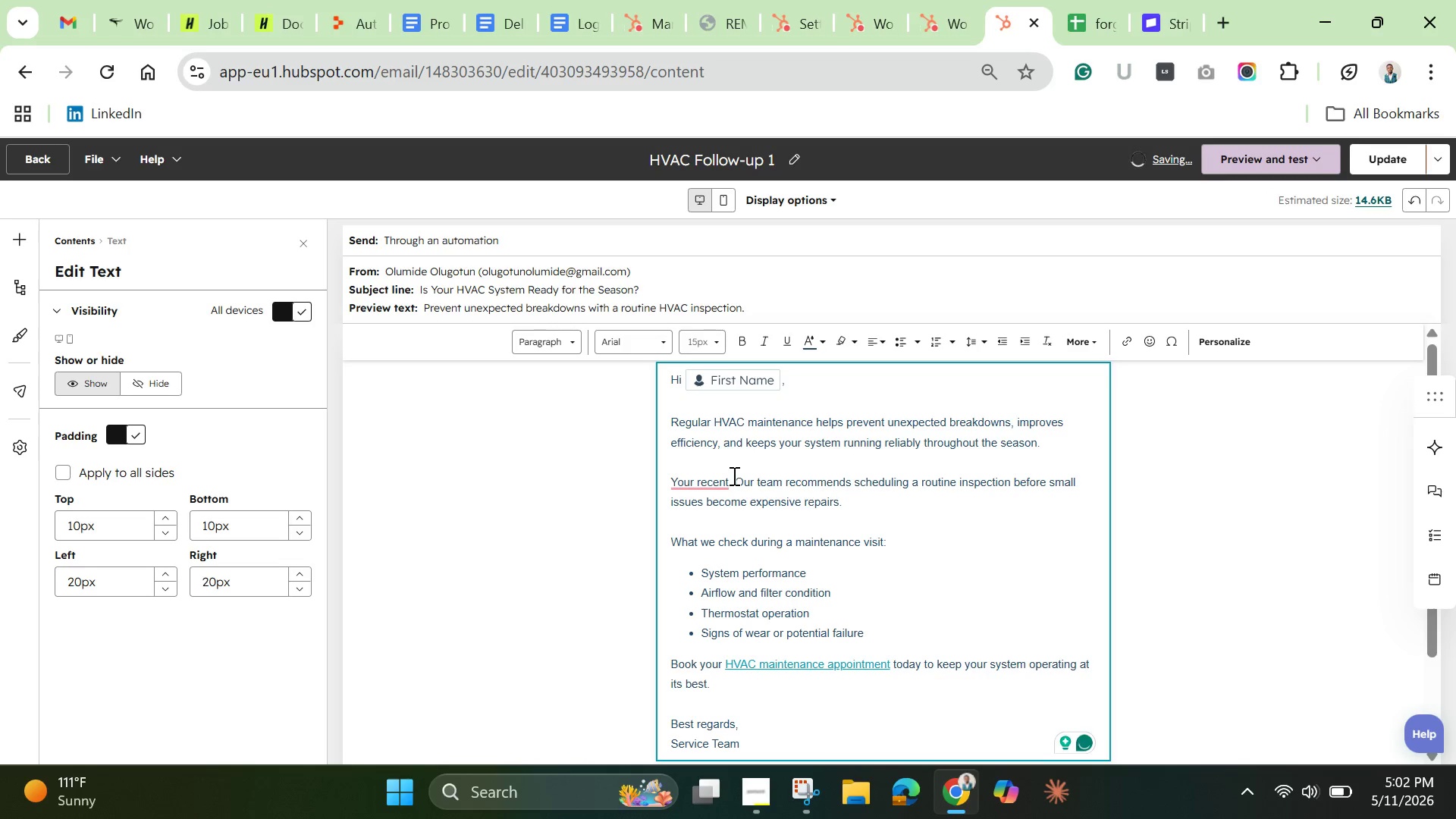 
key(ArrowRight)
 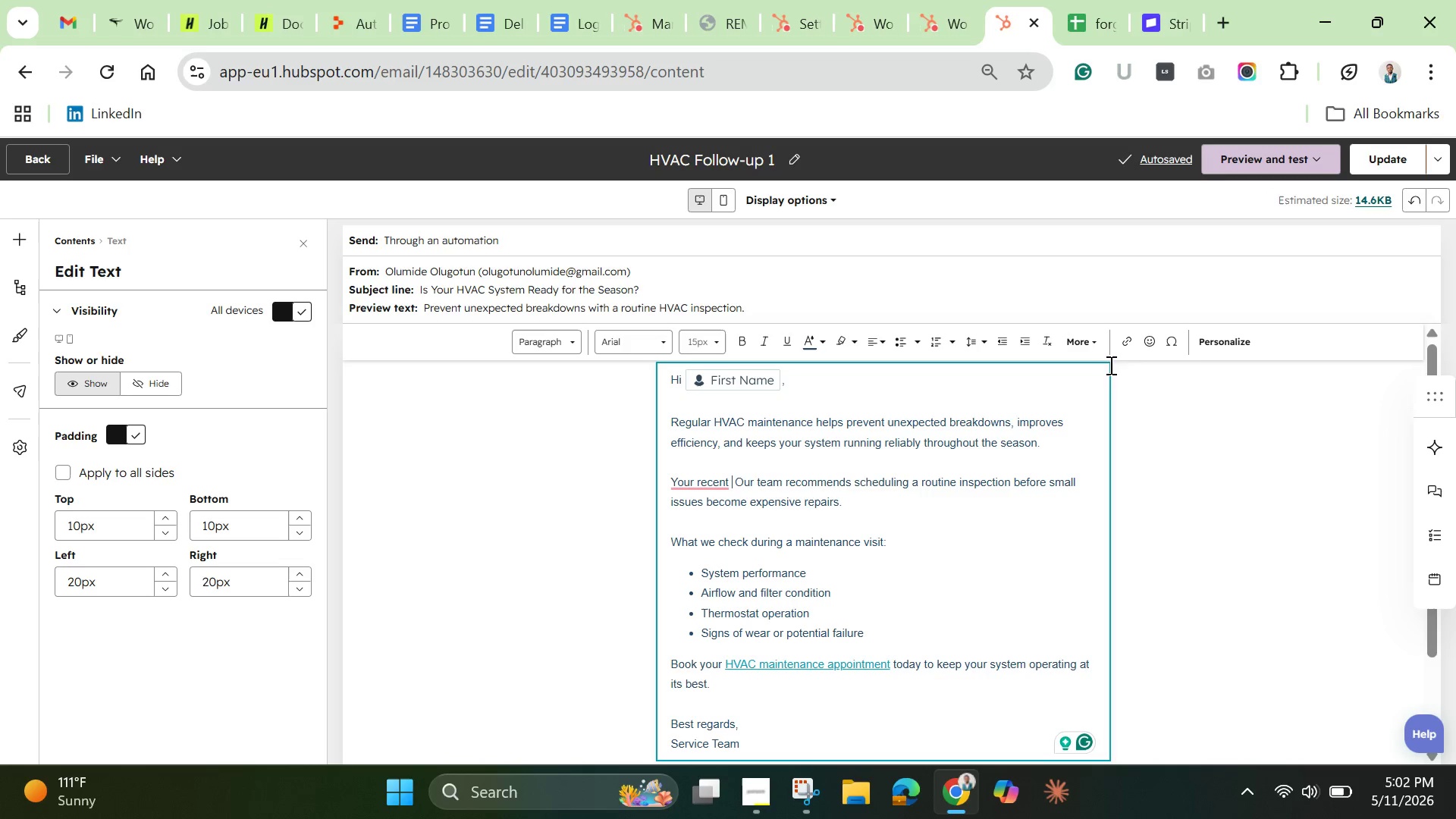 
mouse_move([1235, 336])
 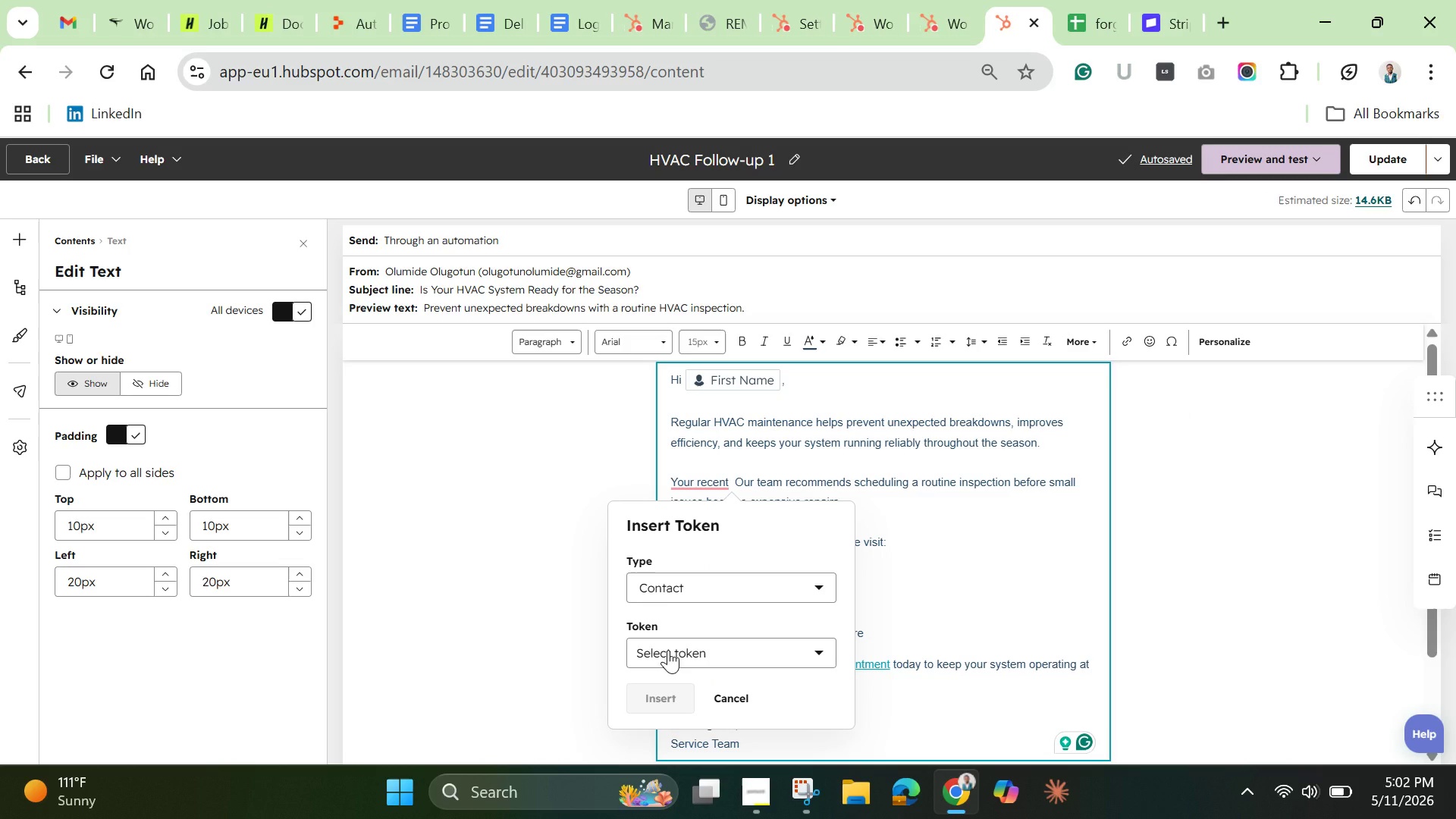 
left_click([668, 650])
 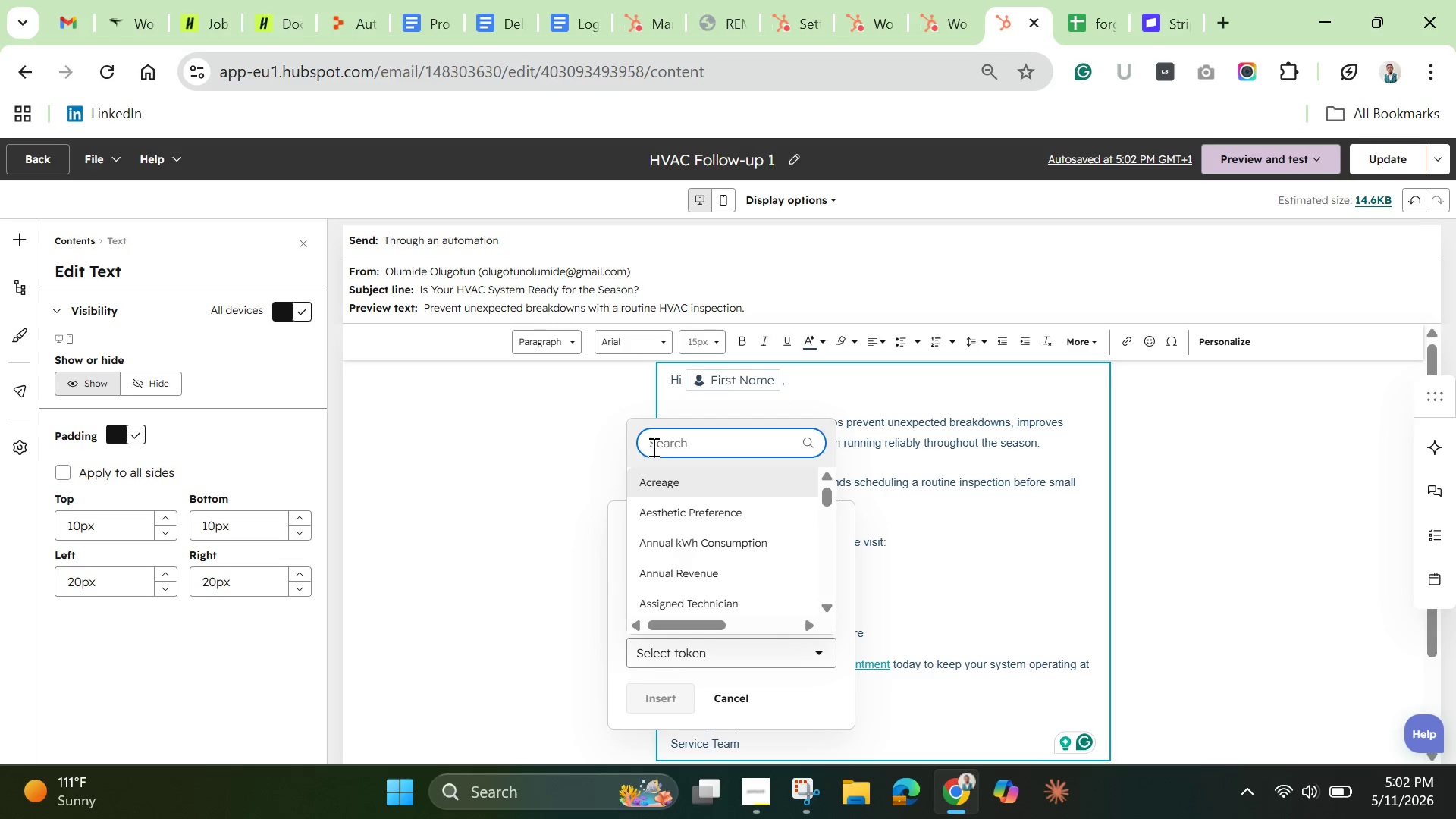 
type(last)
 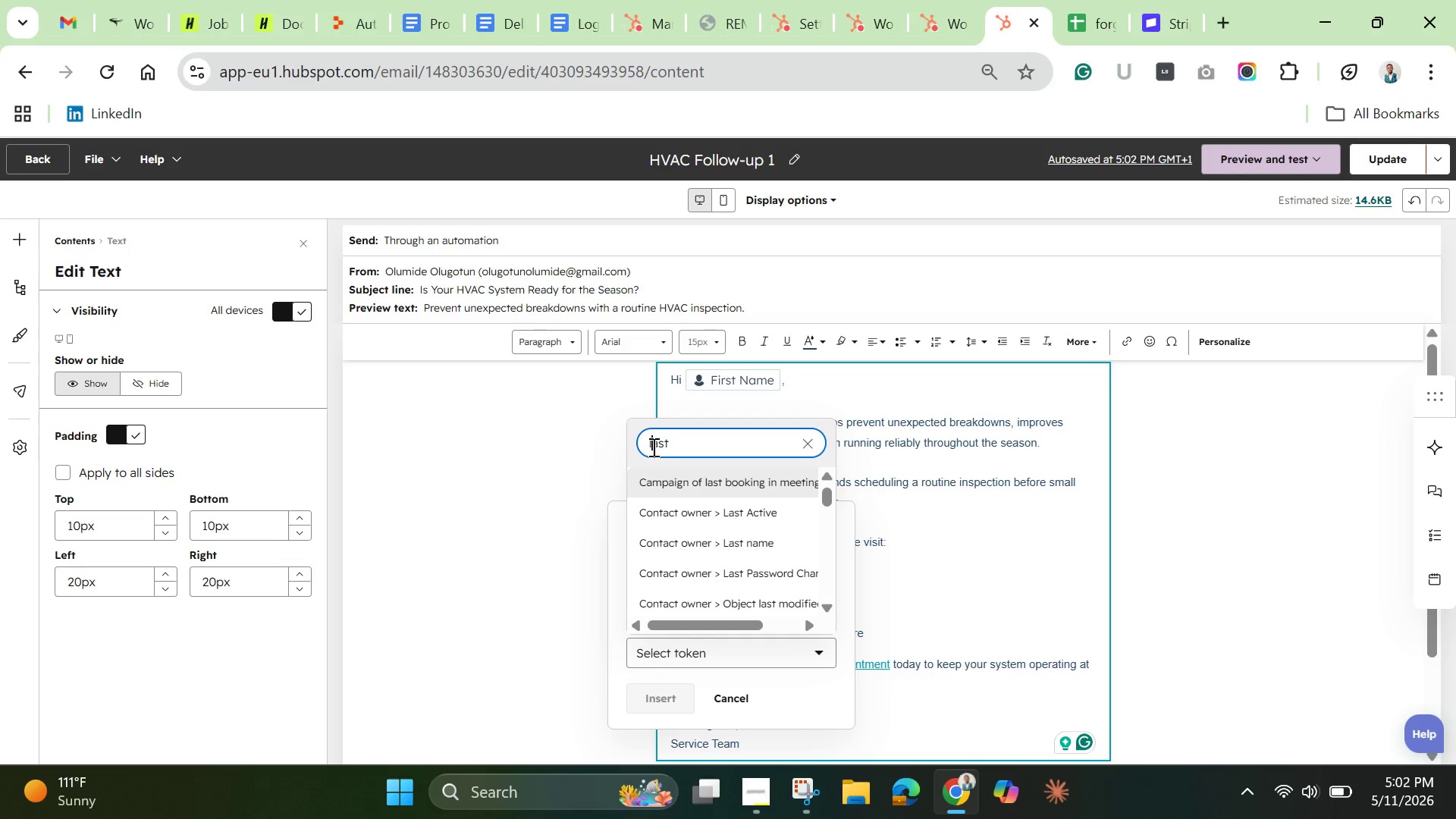 
left_click([652, 447])
 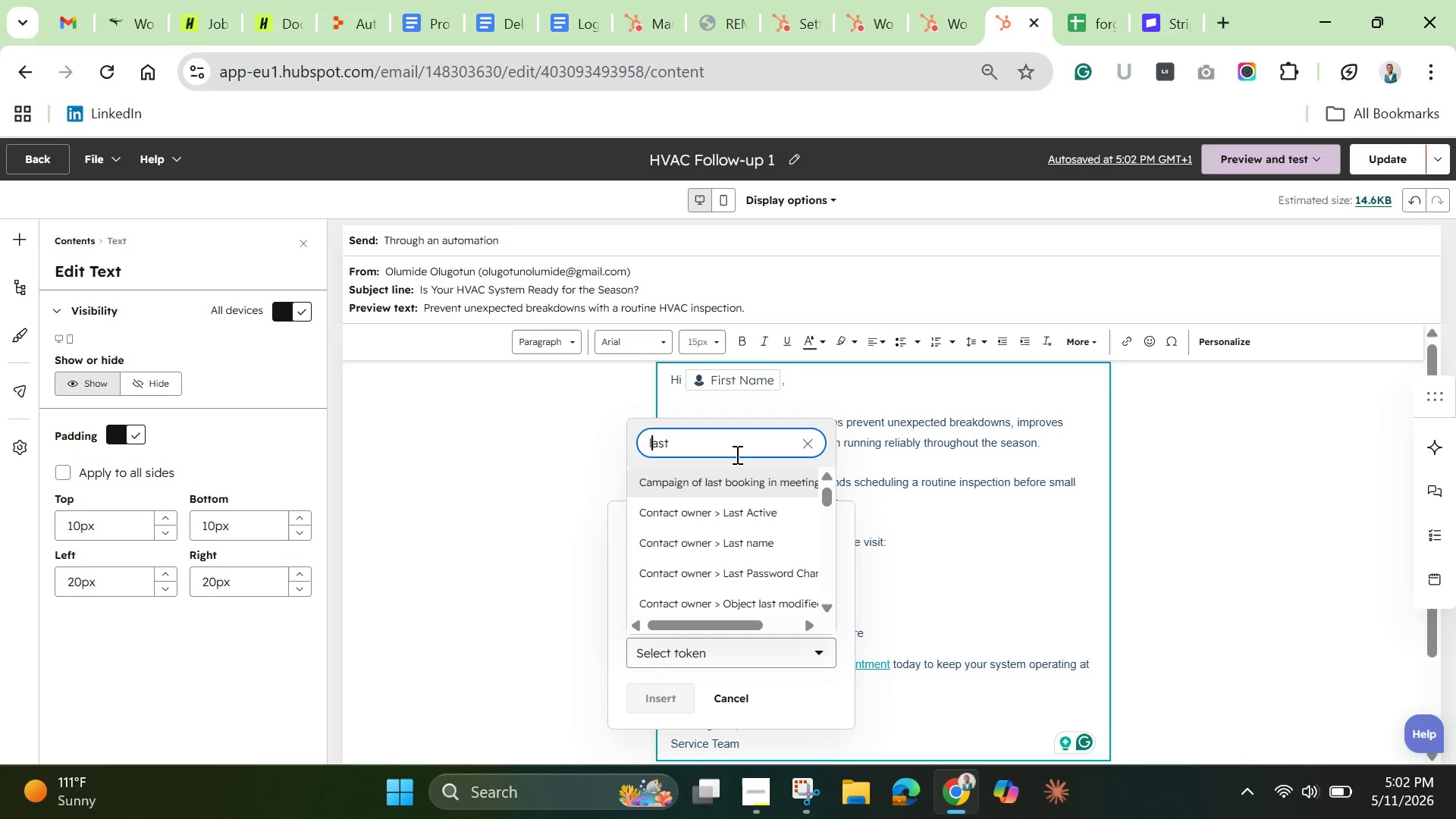 
left_click([736, 454])
 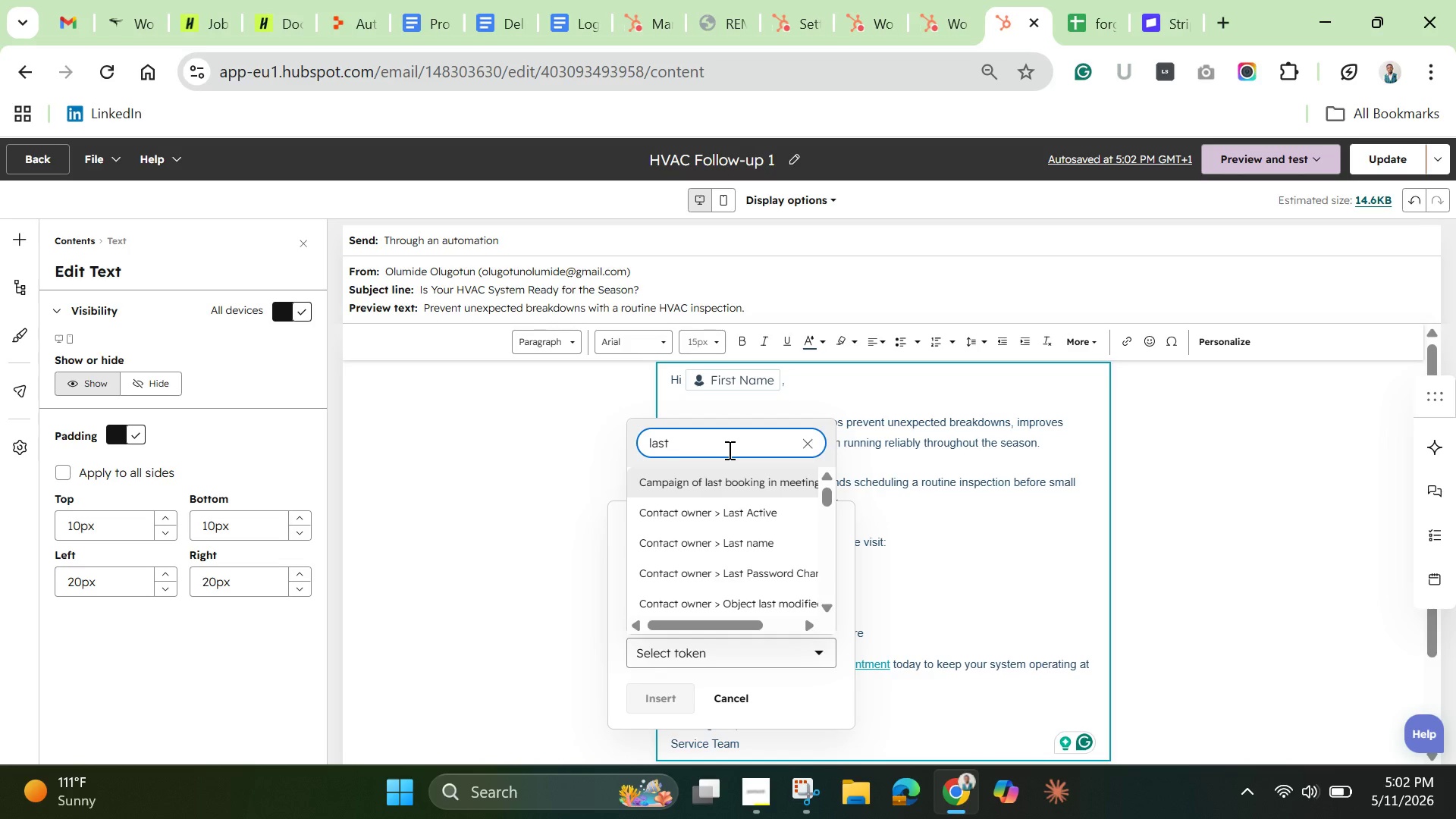 
key(Space)
 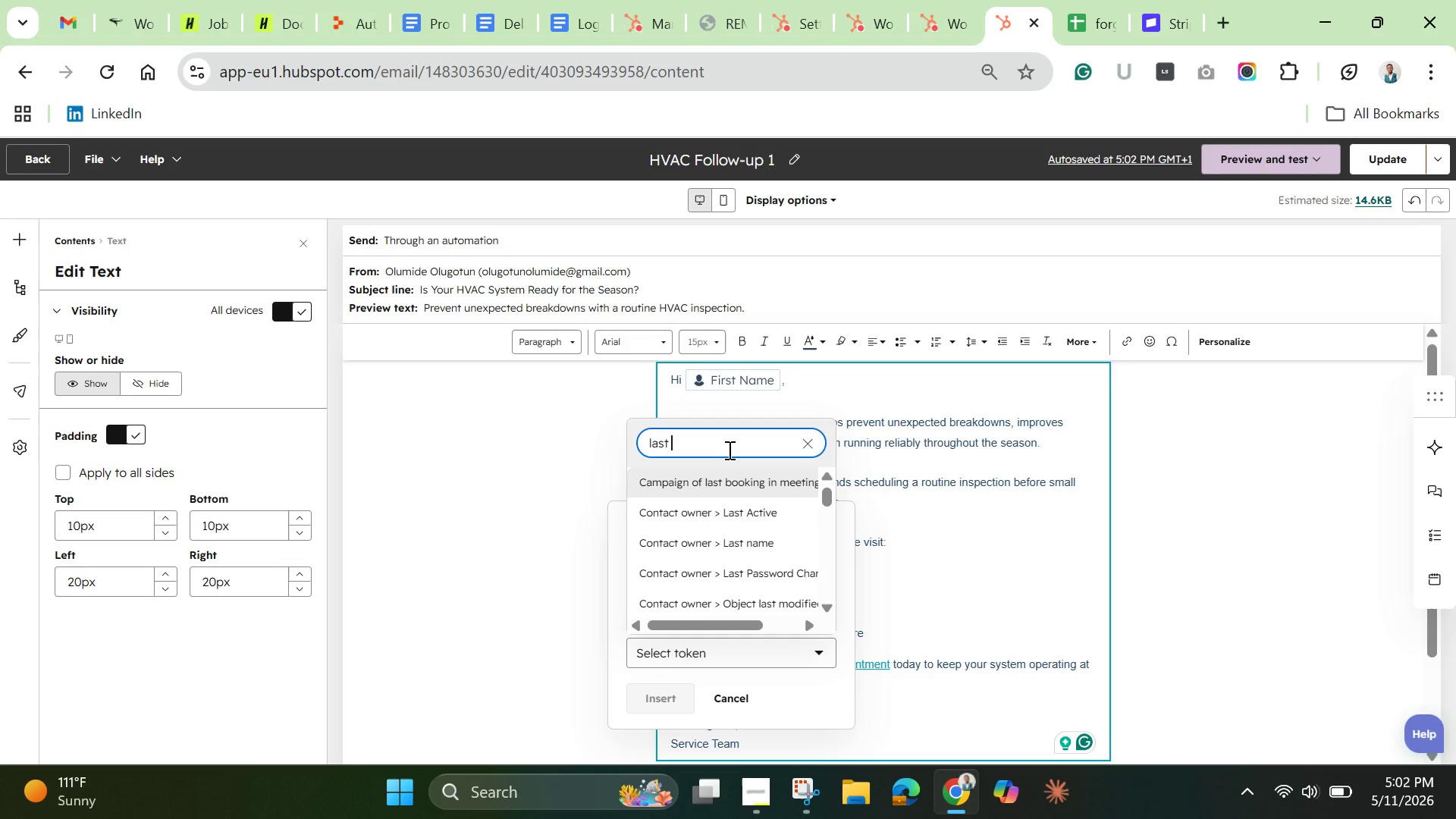 
wait(5.73)
 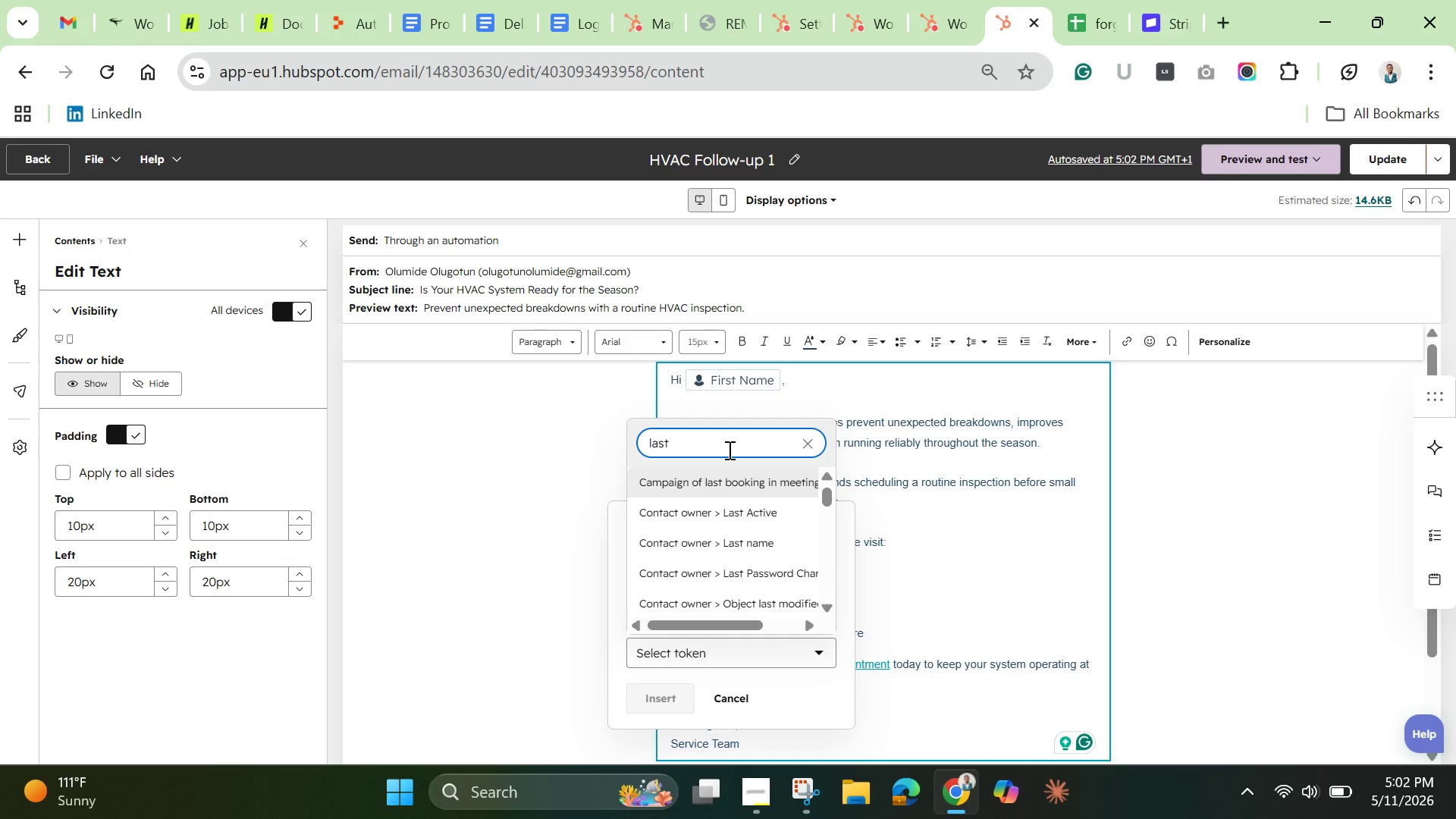 
type(service)
 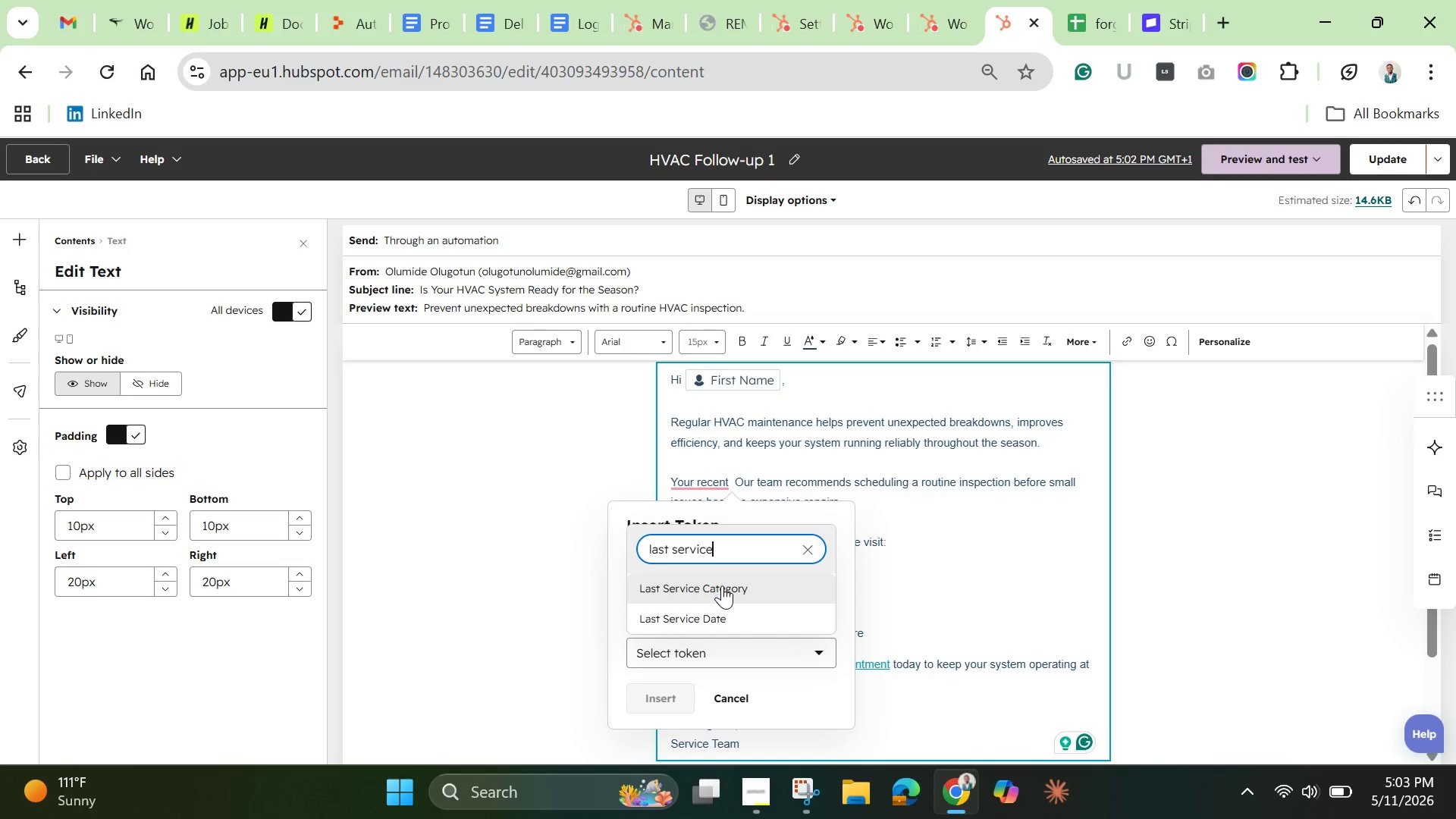 
left_click([722, 585])
 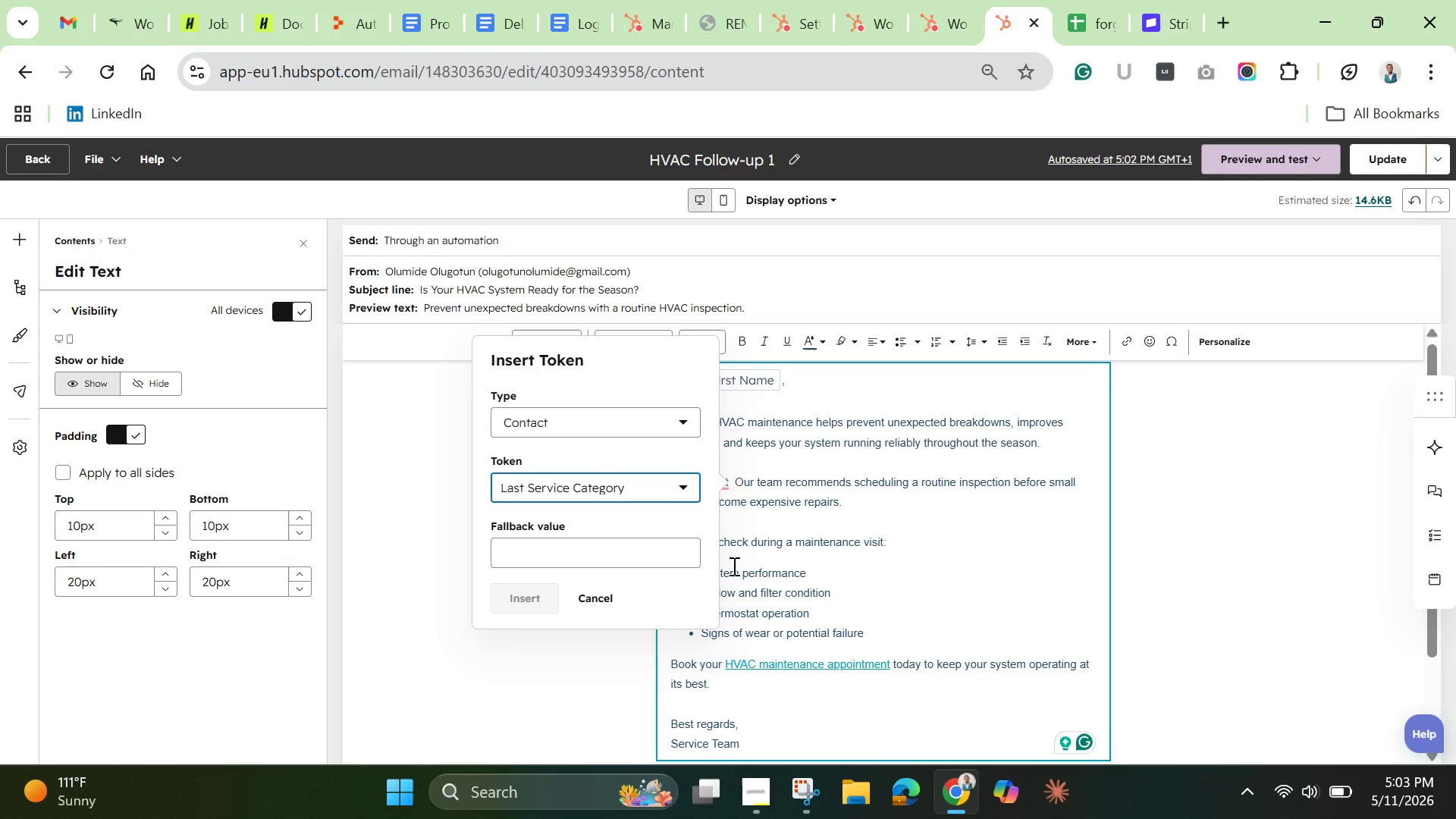 
wait(11.42)
 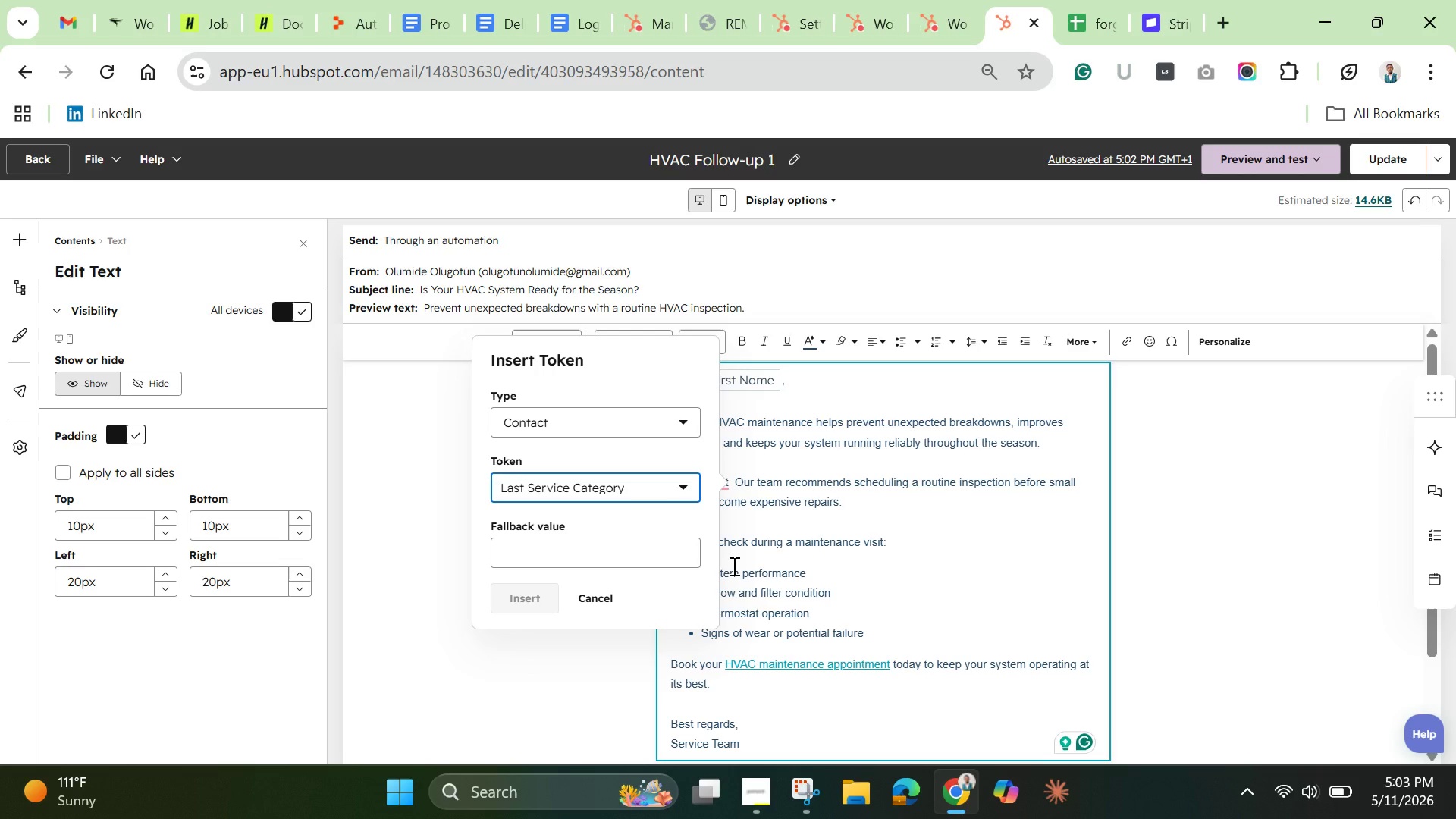 
left_click([632, 565])
 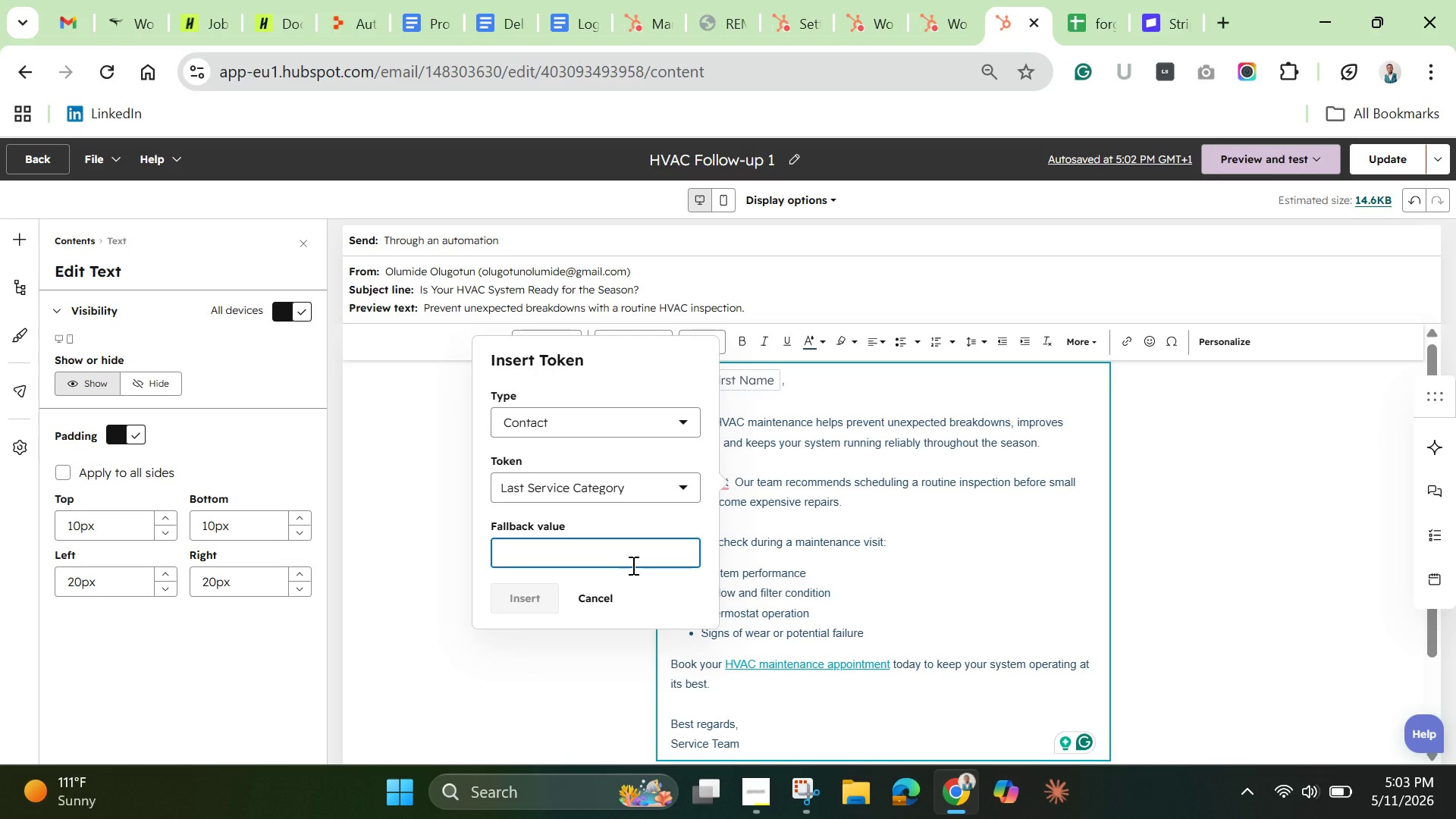 
wait(11.72)
 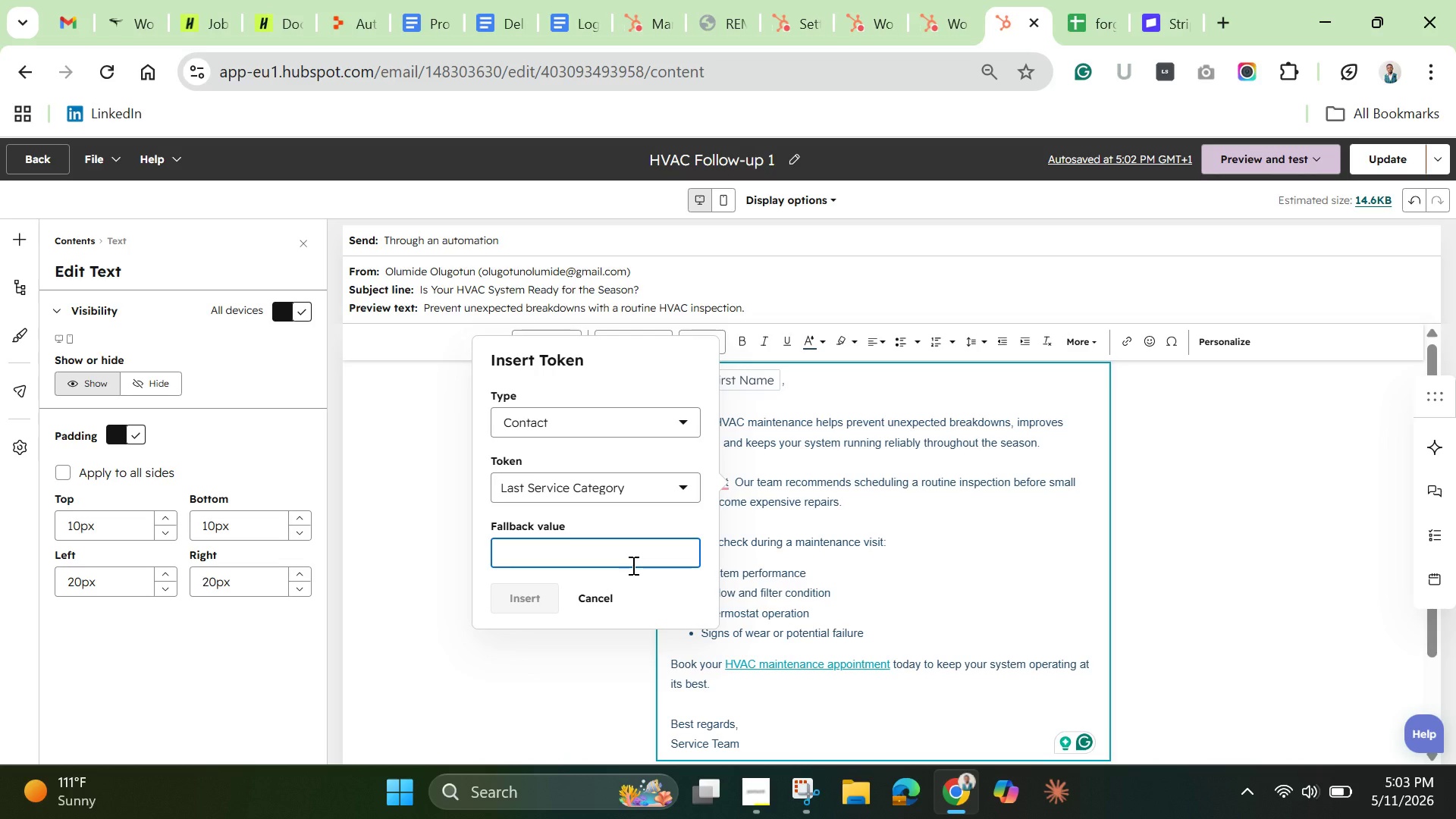 
key(Semicolon)
 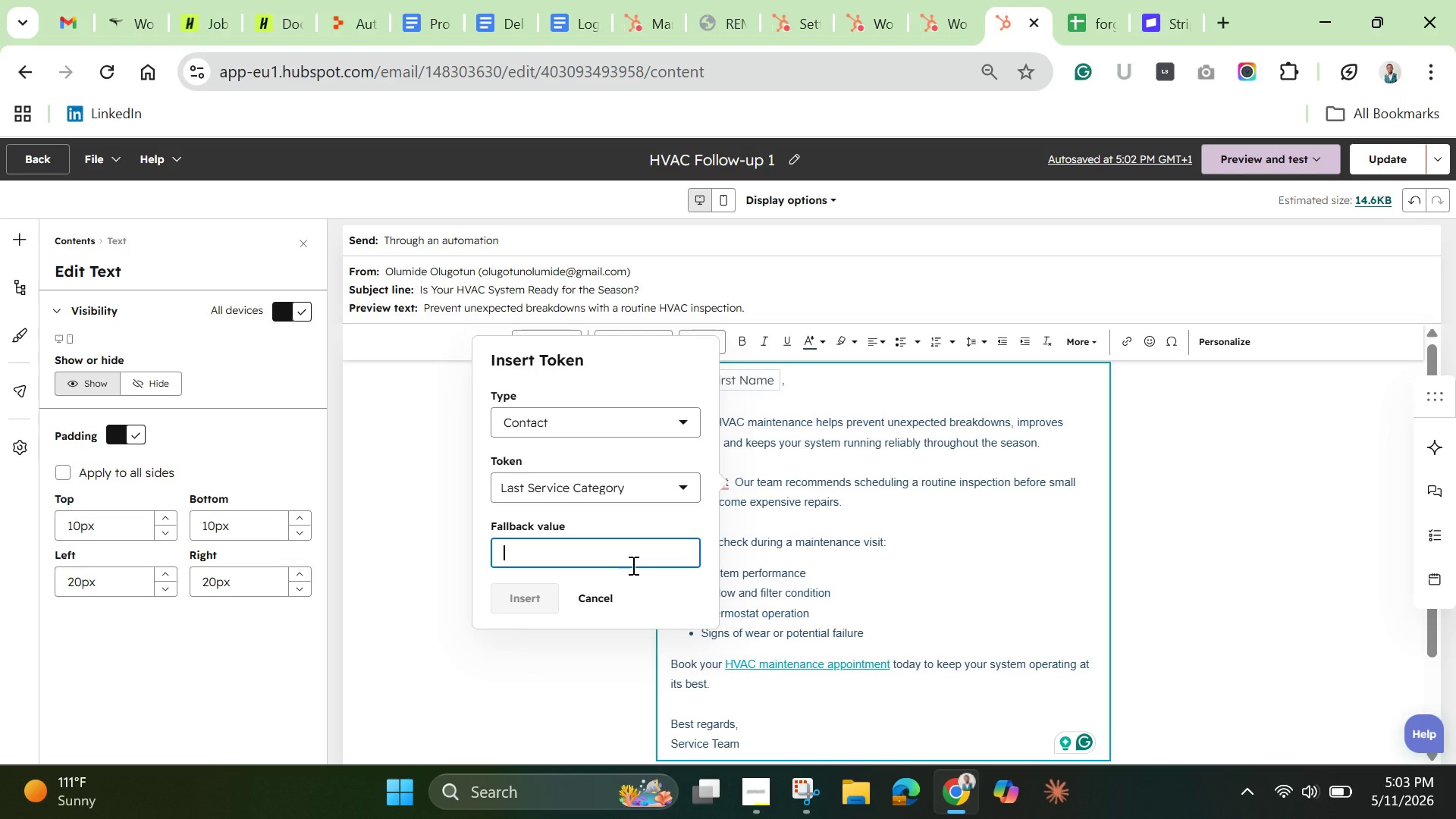 
key(Backspace)
 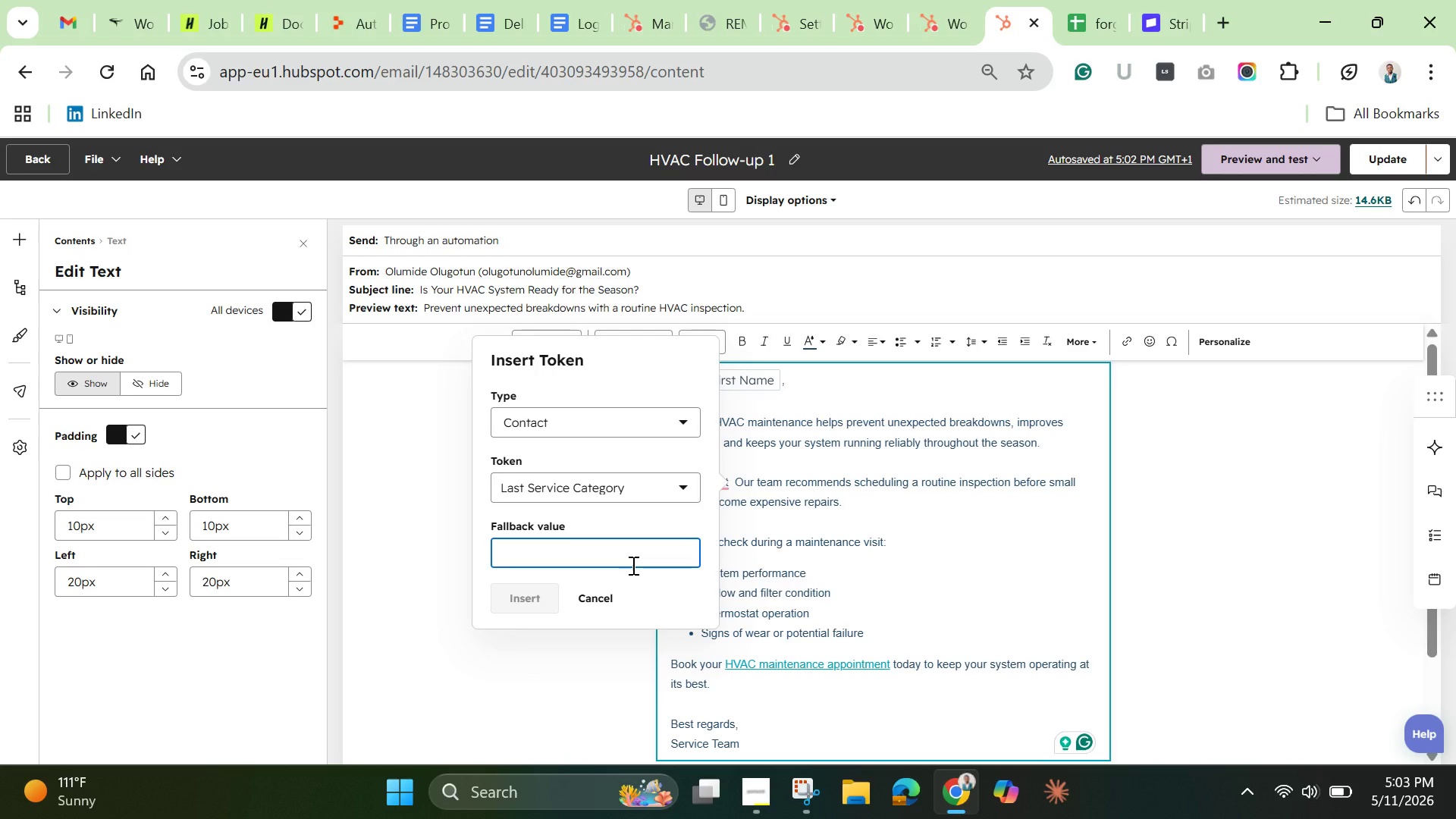 
type(service)
 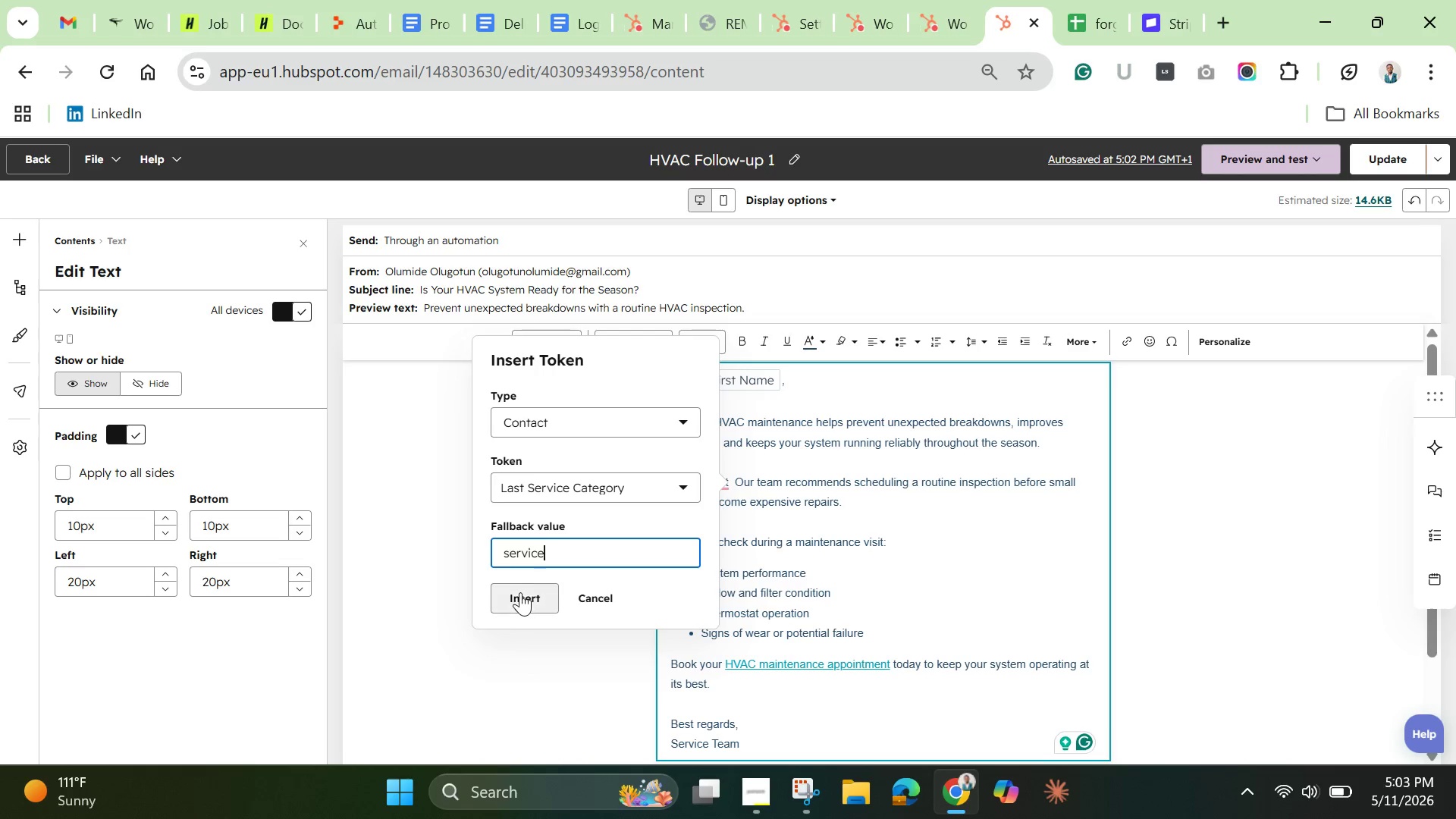 
left_click([519, 592])
 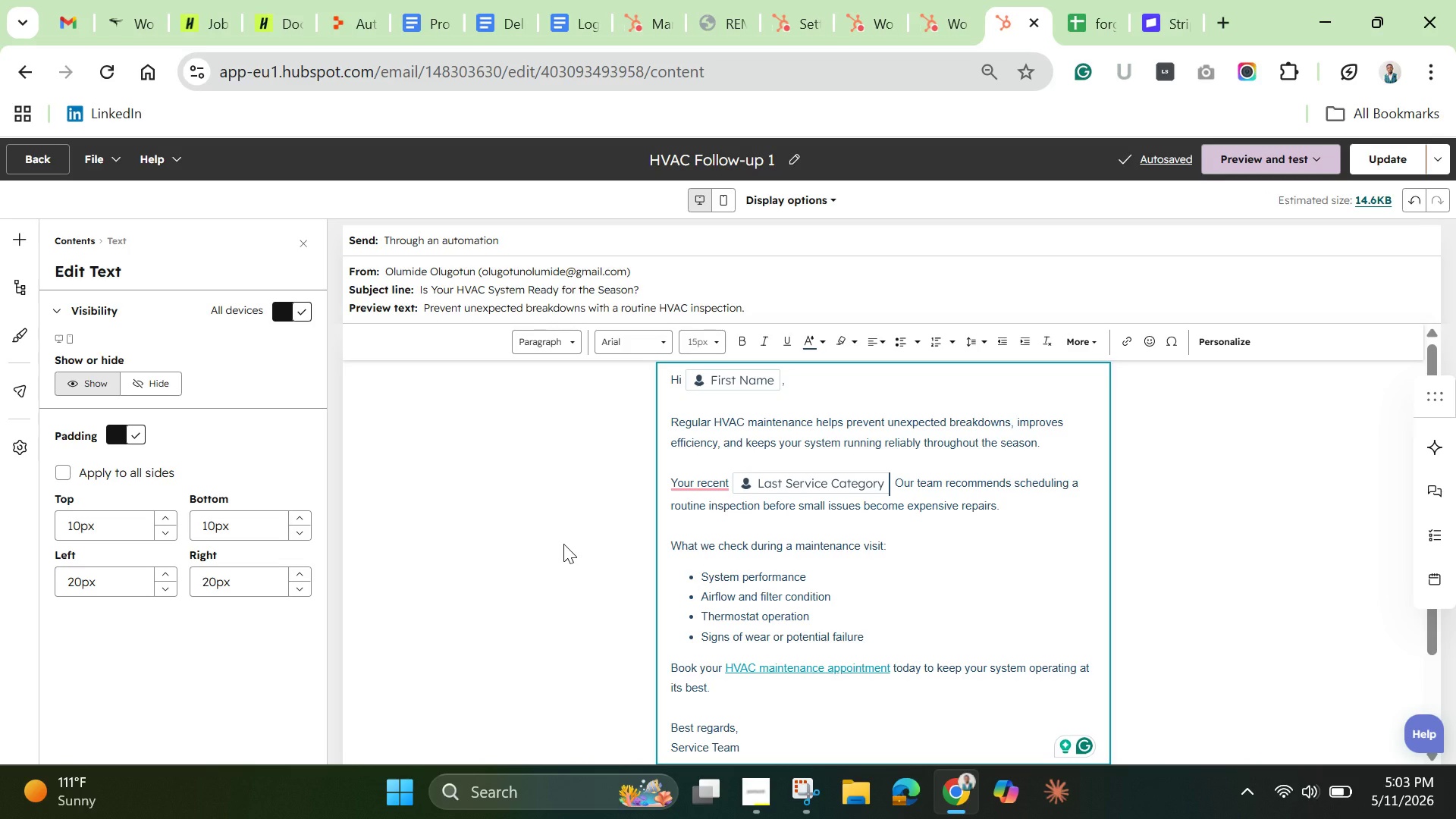 
wait(11.64)
 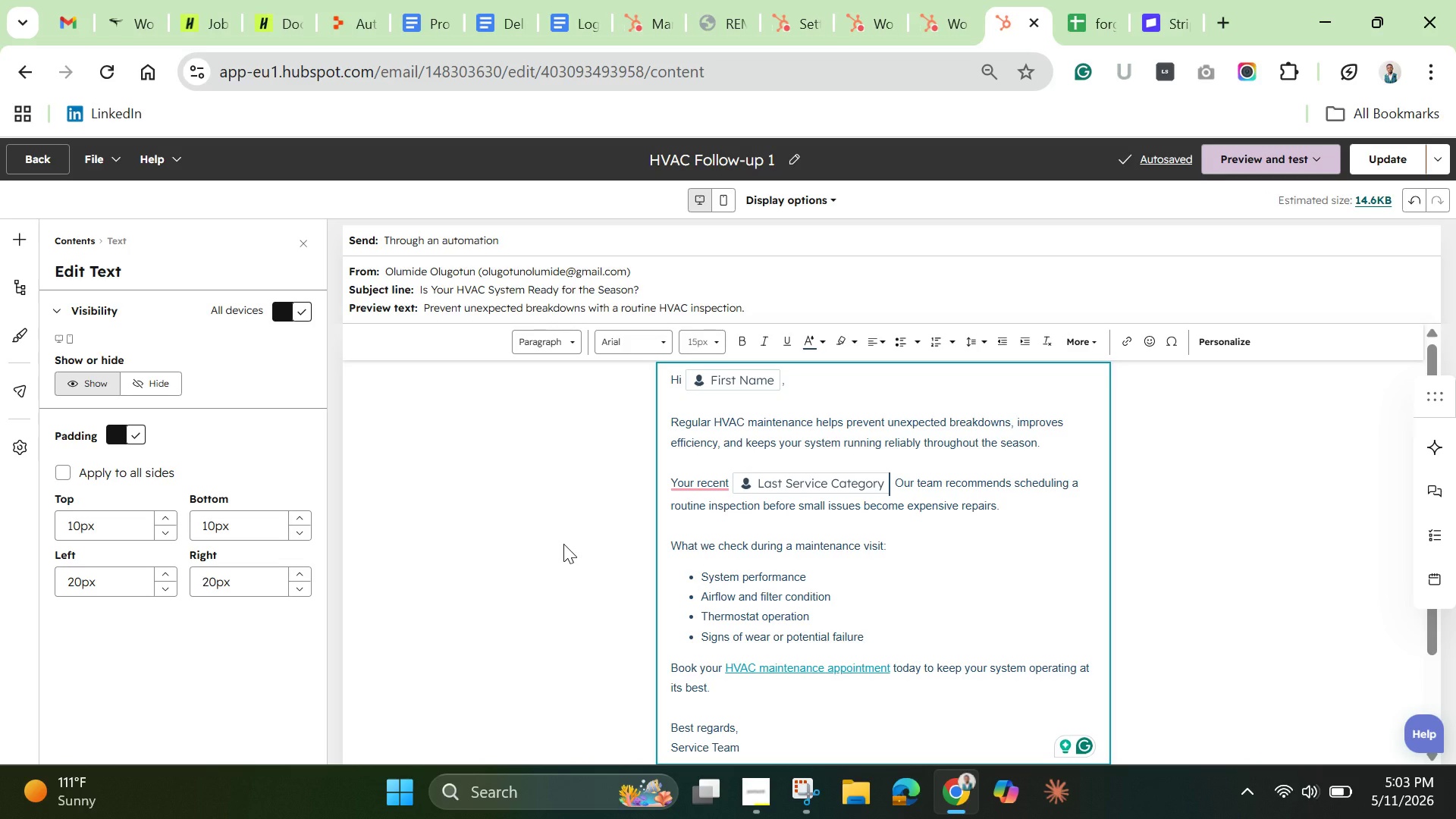 
type( was completed )
 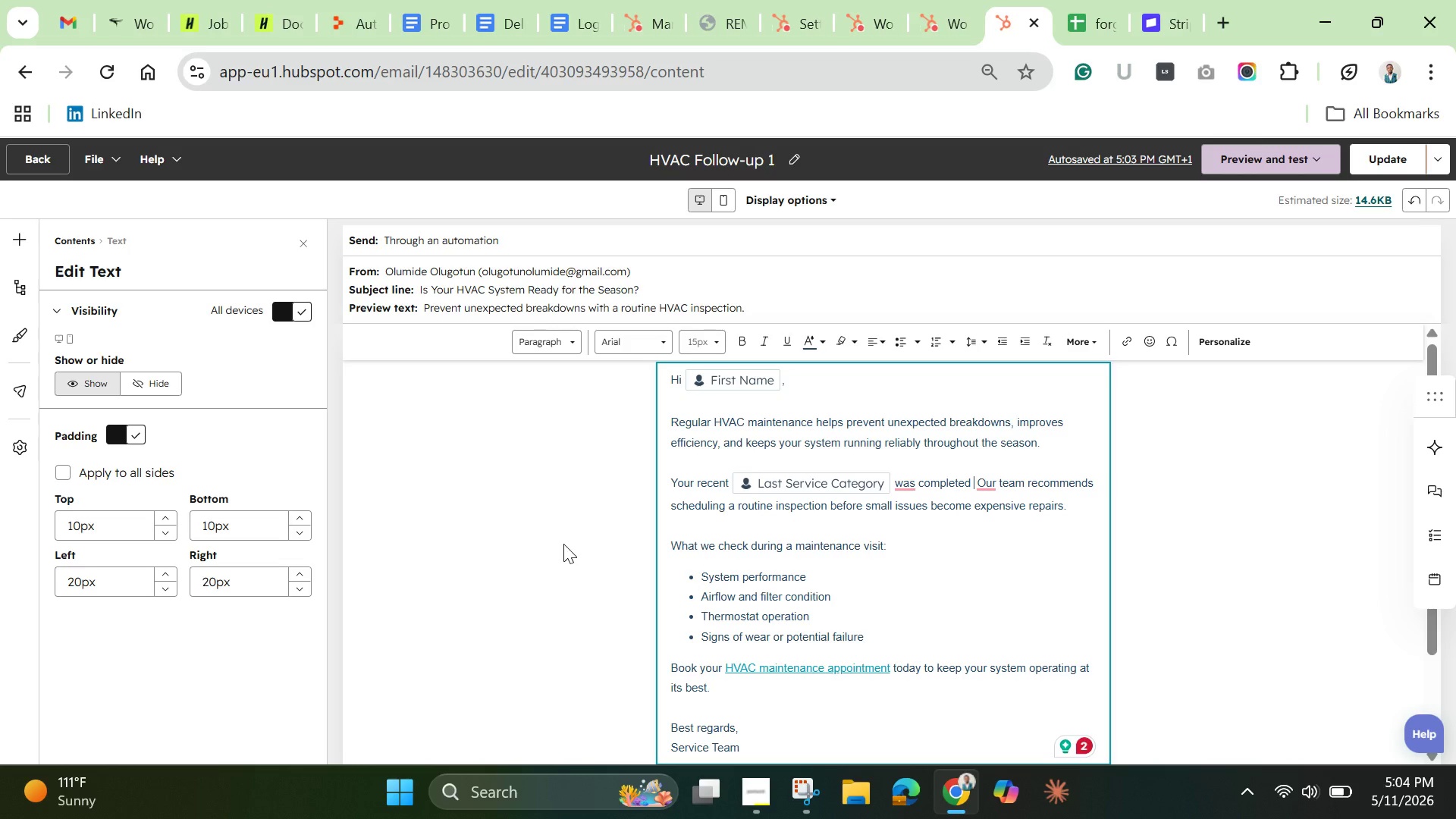 
wait(15.62)
 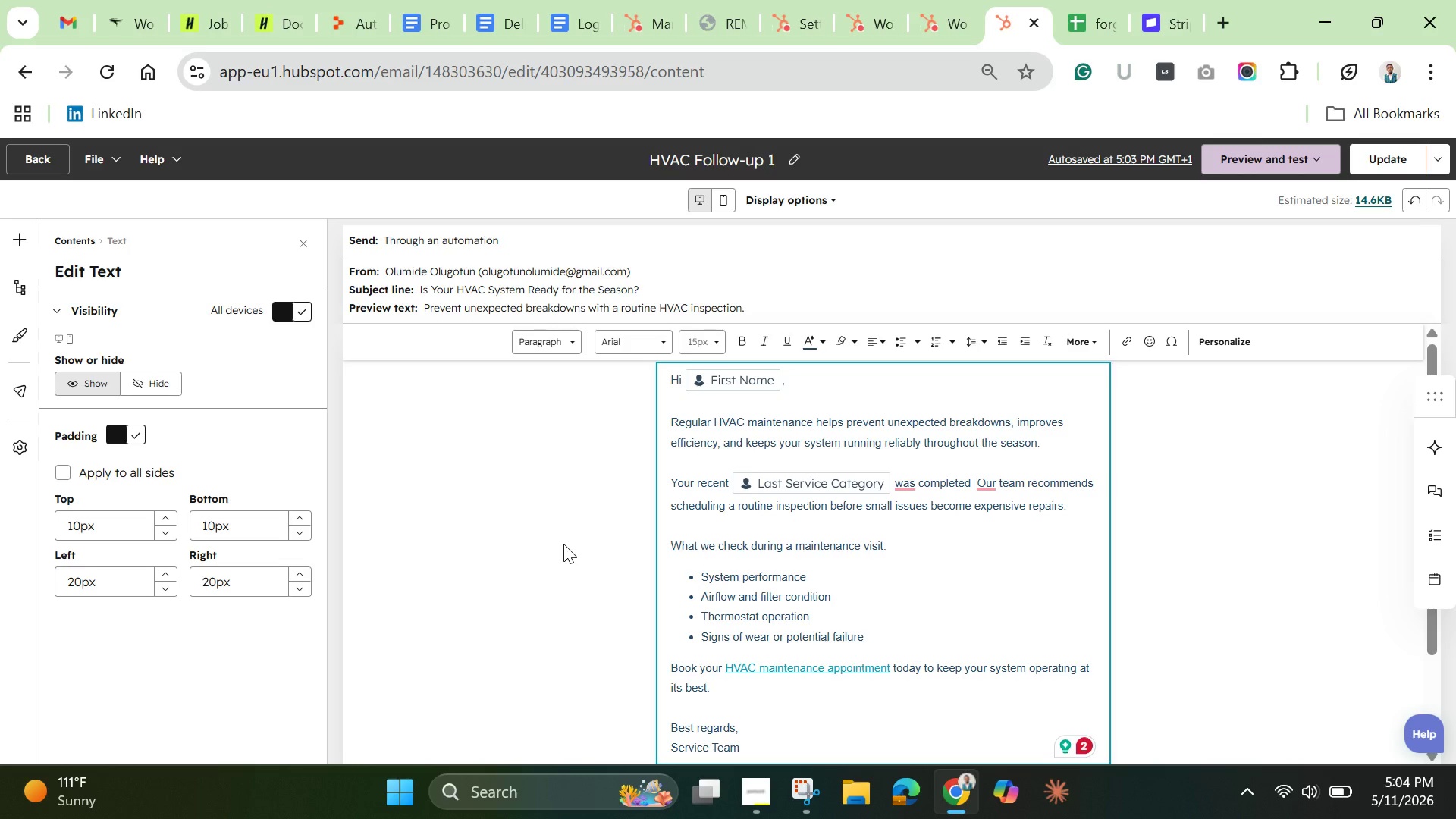 
type(n)
key(Backspace)
type(vy)
key(Backspace)
key(Backspace)
type(by )
 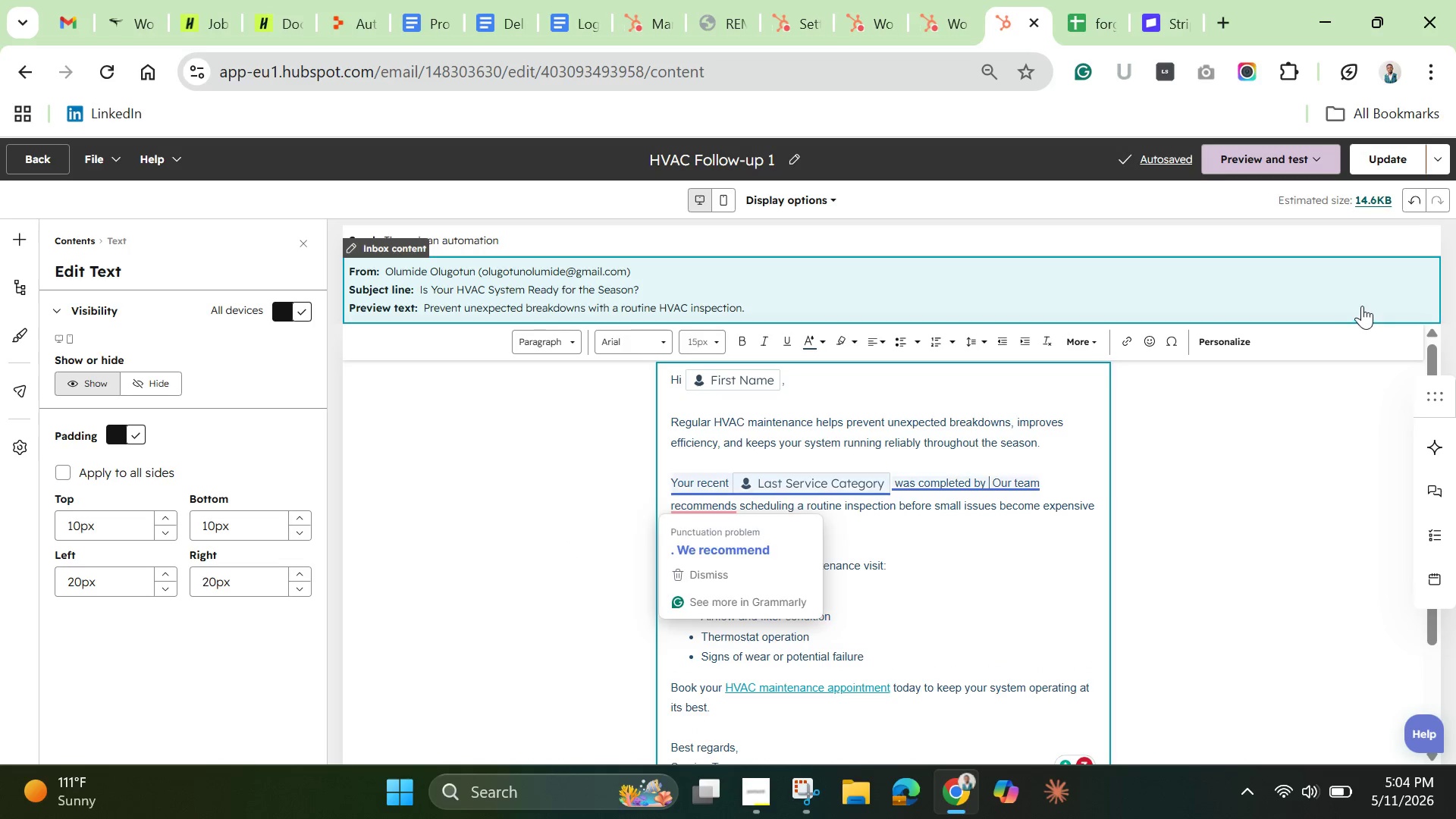 
wait(5.41)
 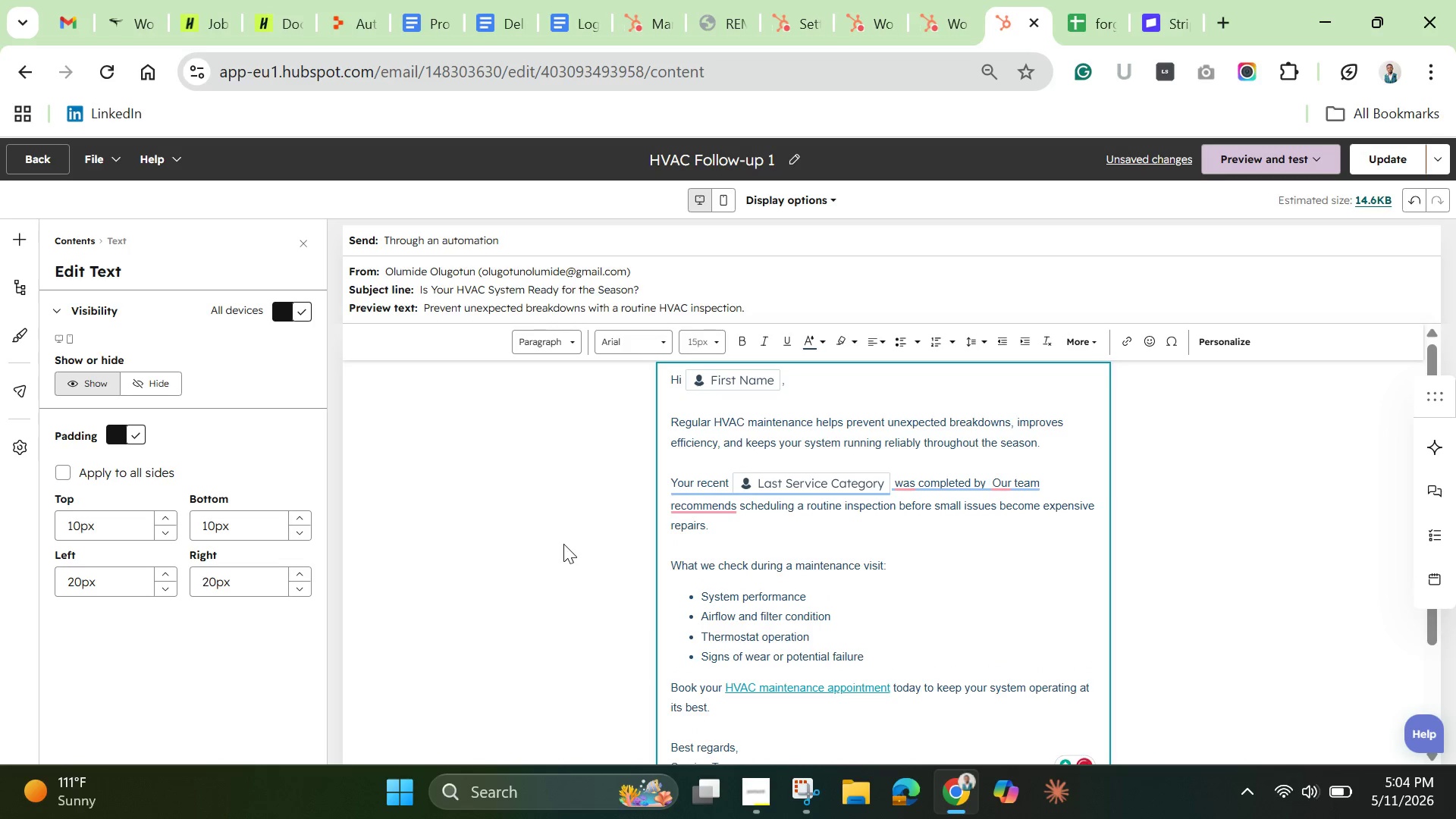 
left_click([1216, 346])
 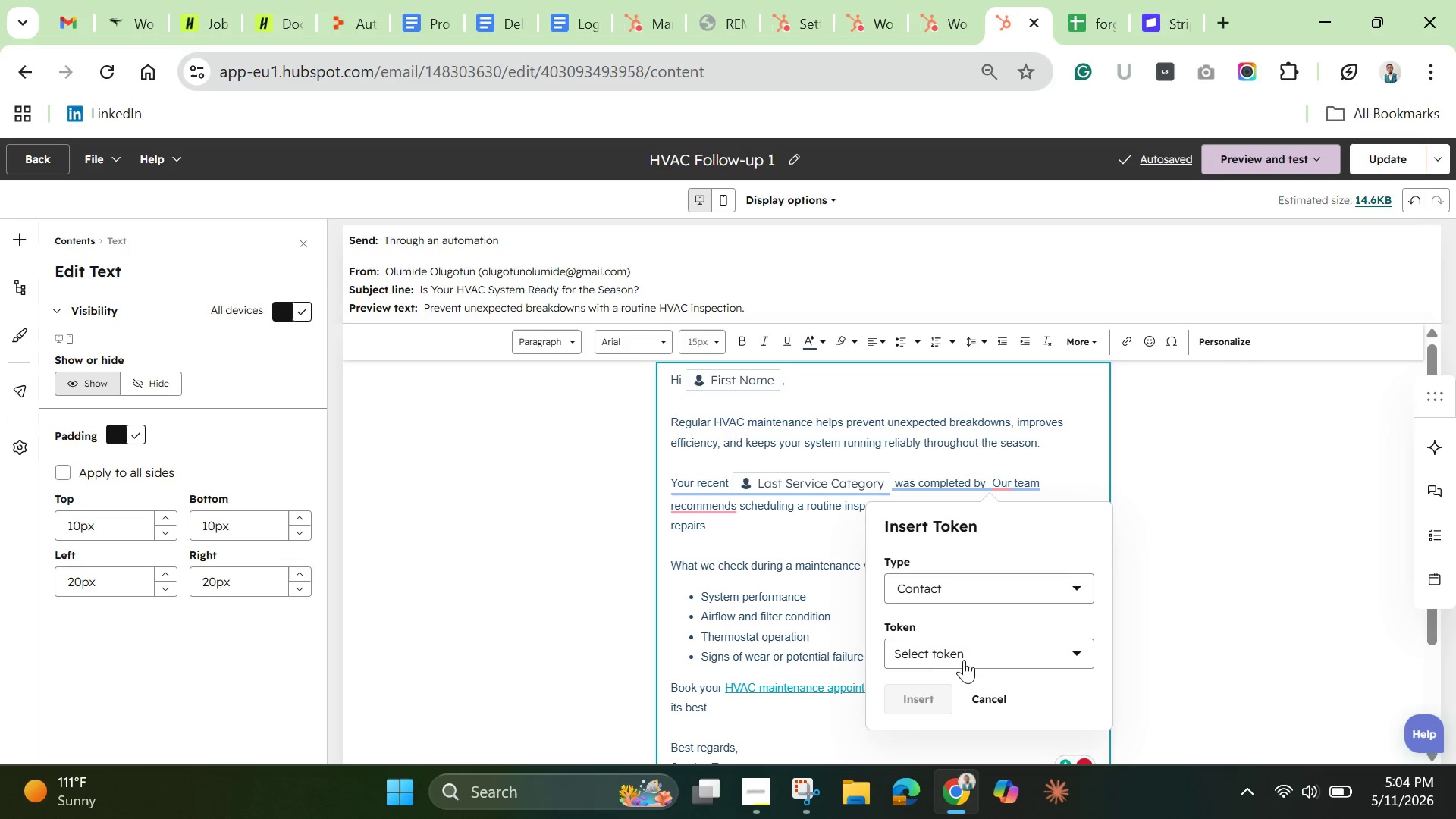 
left_click([964, 660])
 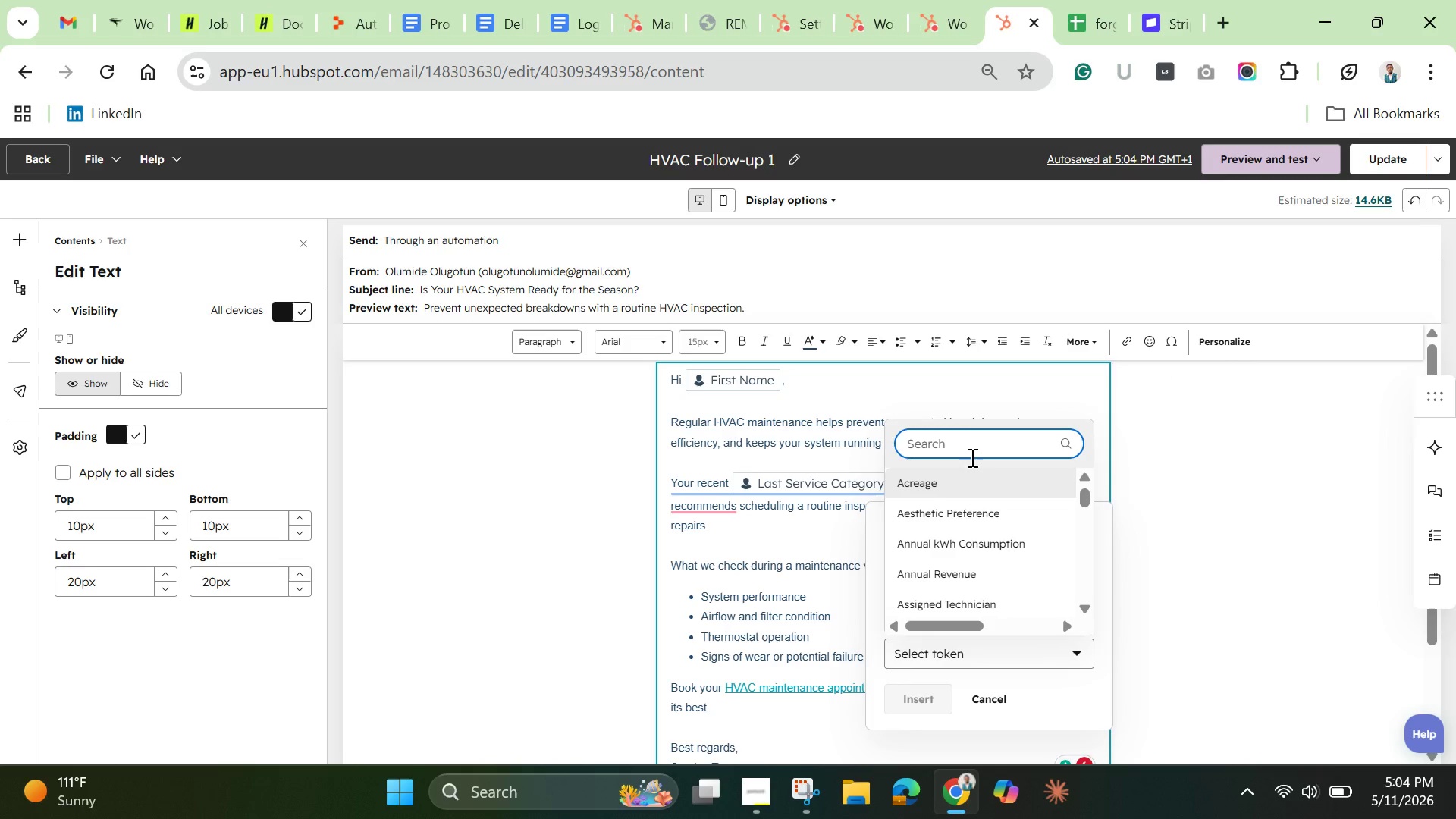 
wait(8.81)
 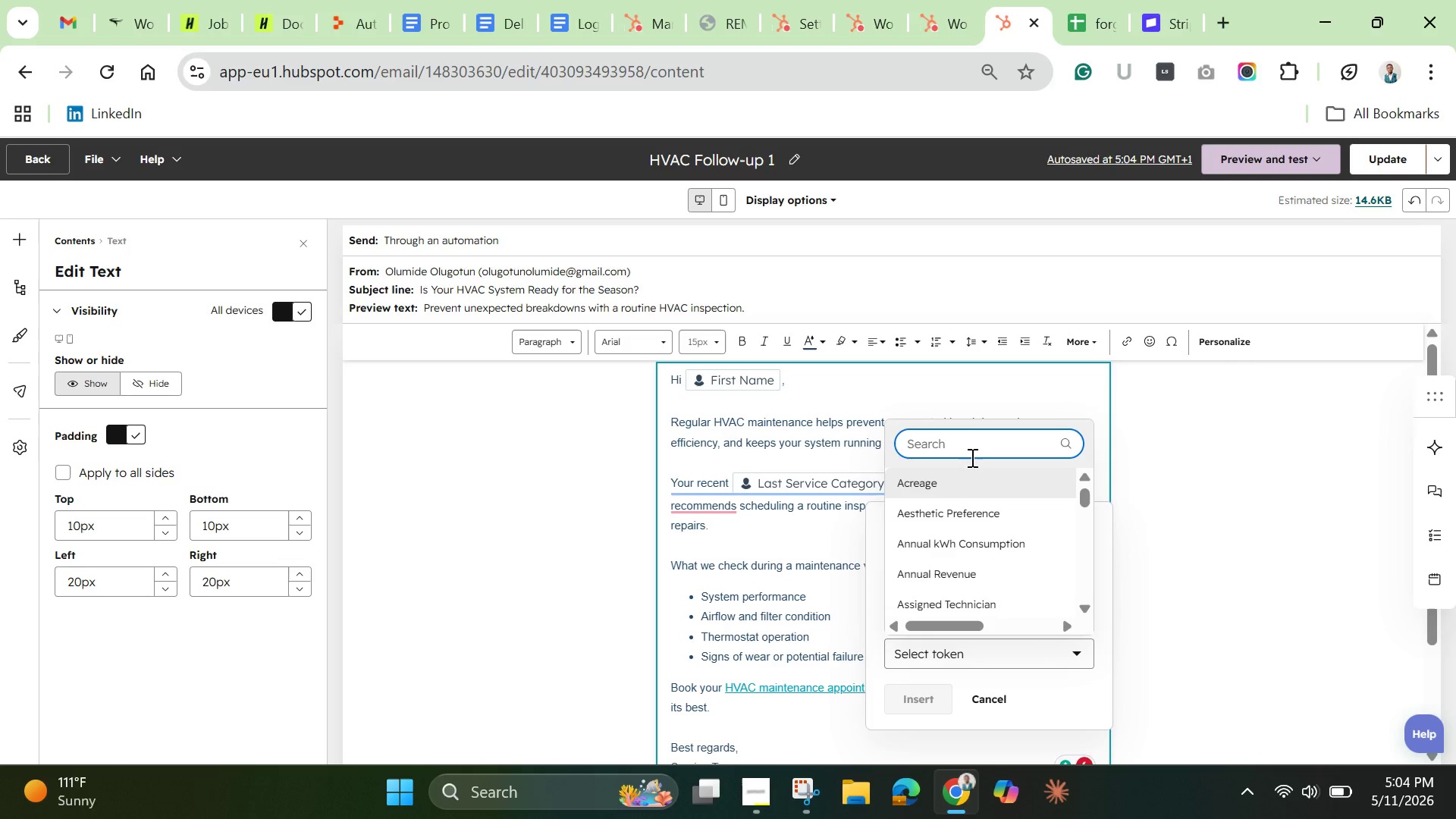 
type(ass)
 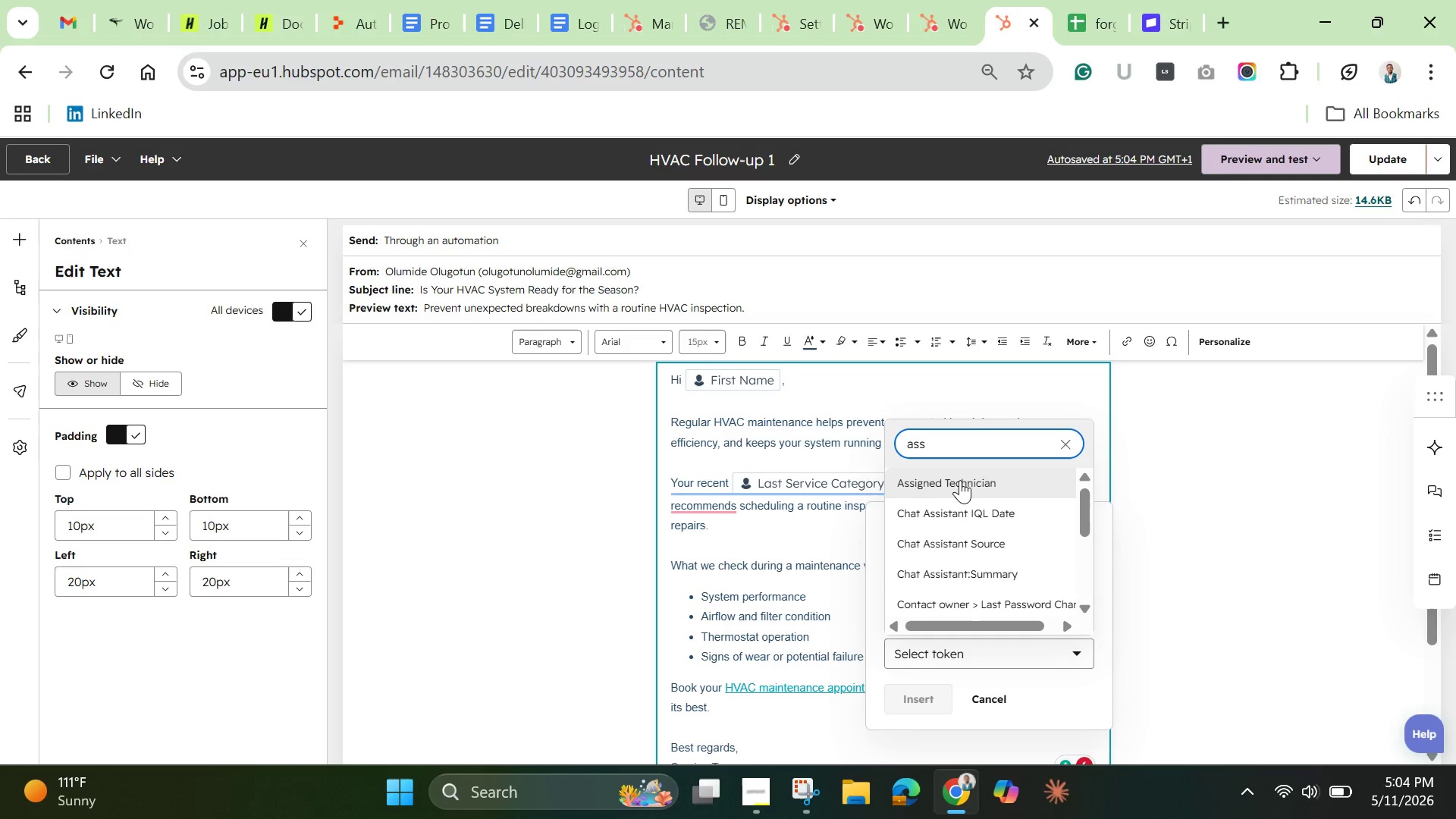 
left_click([959, 482])
 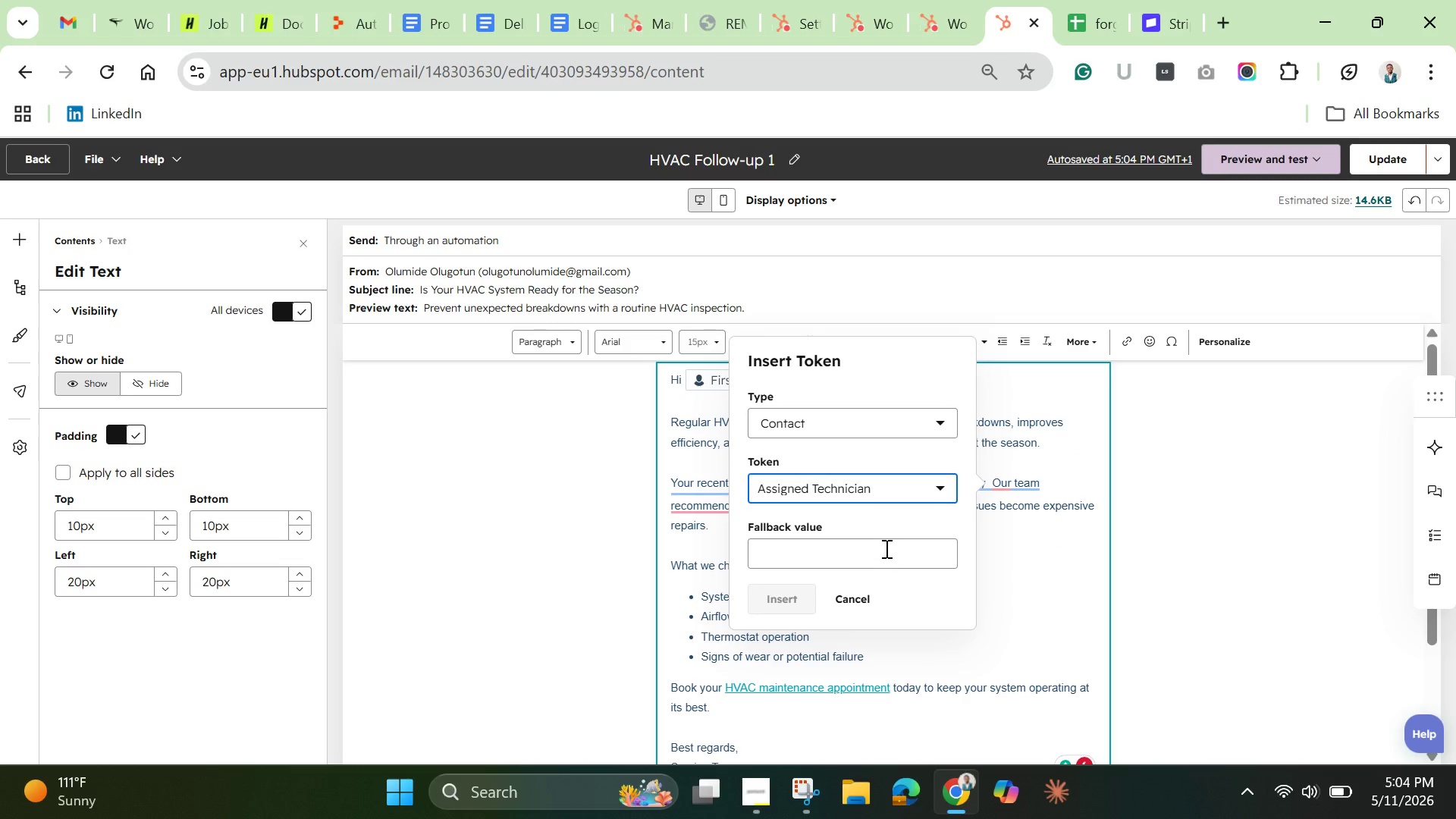 
left_click([885, 548])
 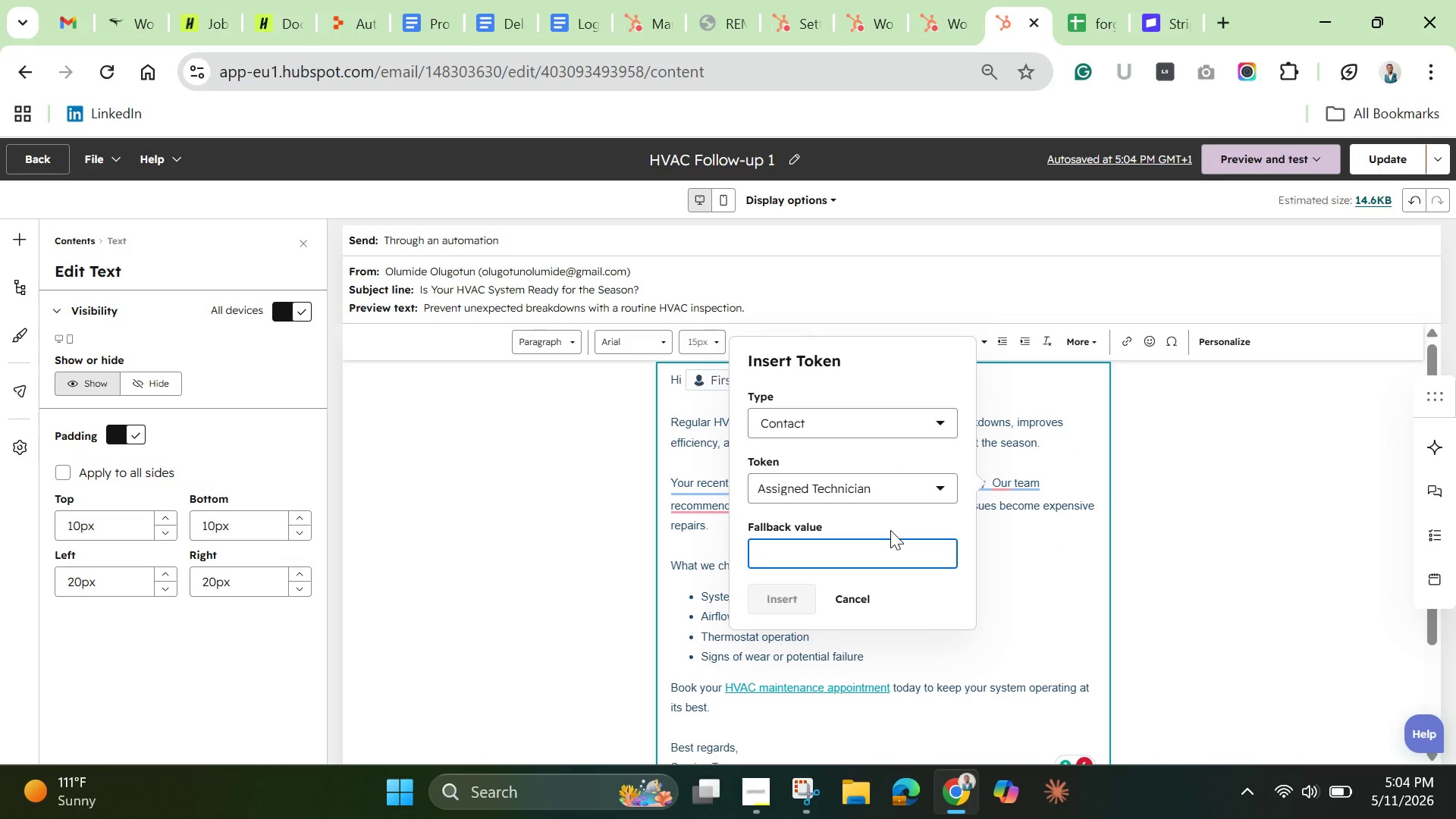 
wait(5.72)
 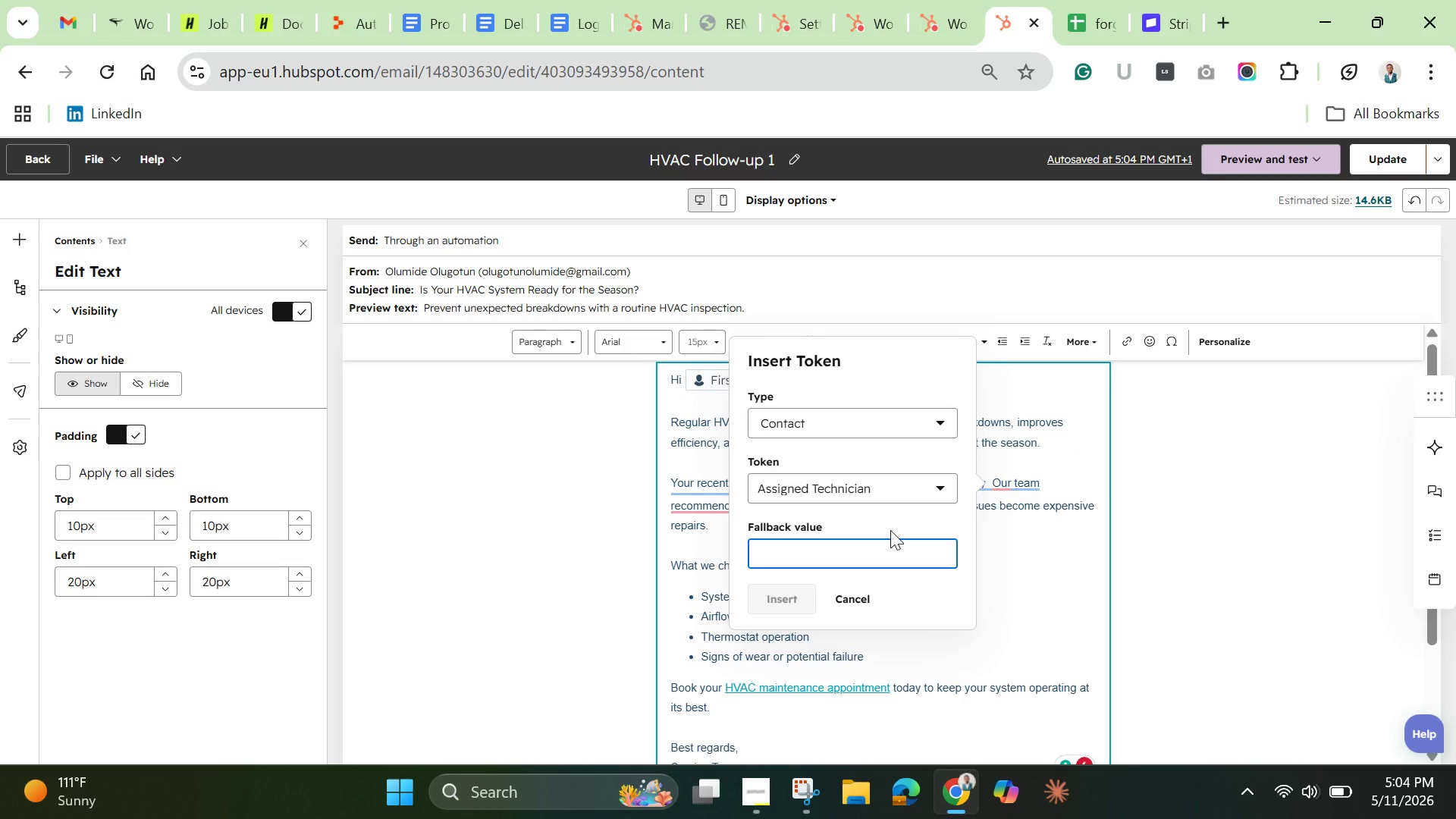 
type(technician A)
 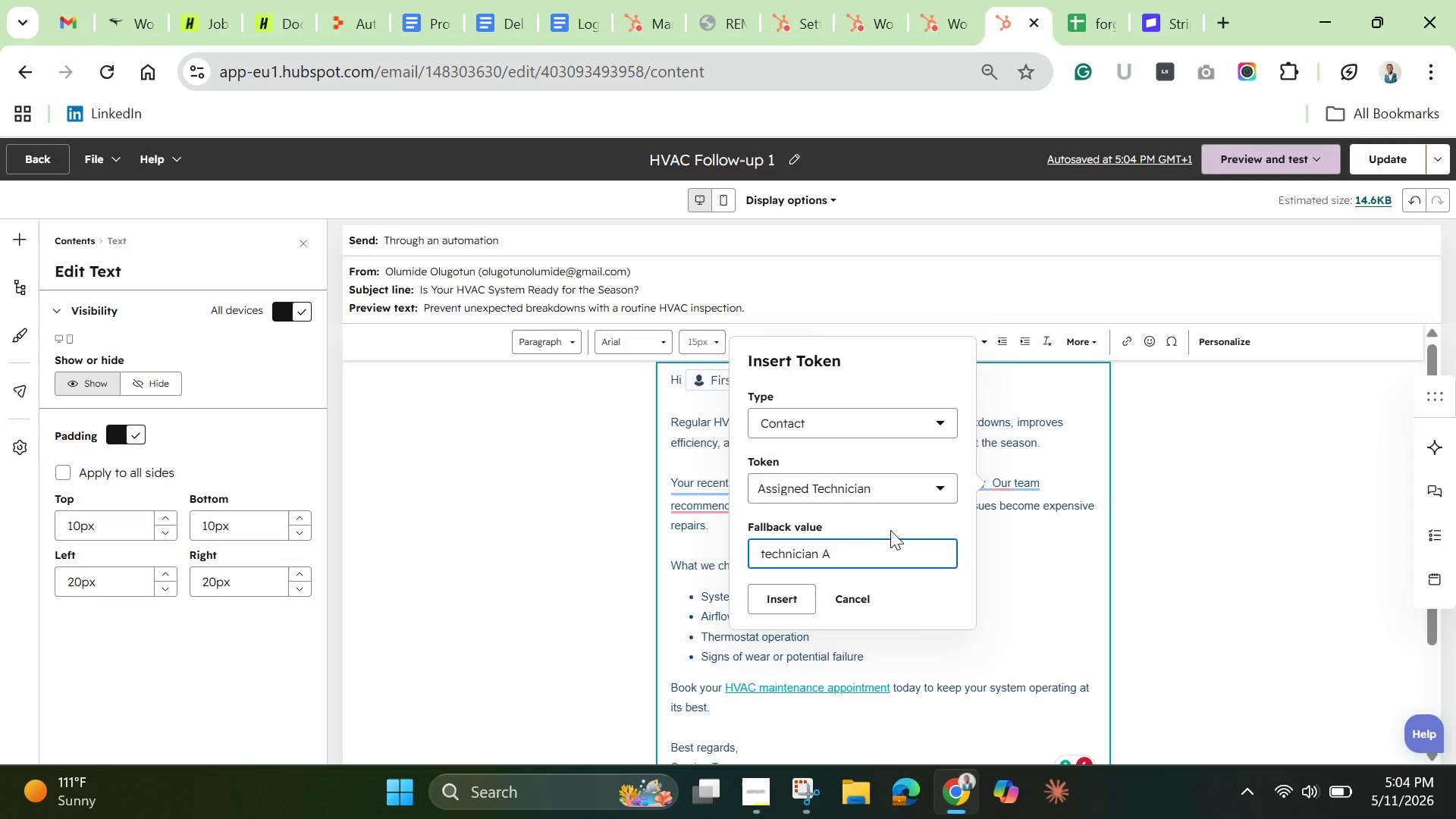 
wait(15.61)
 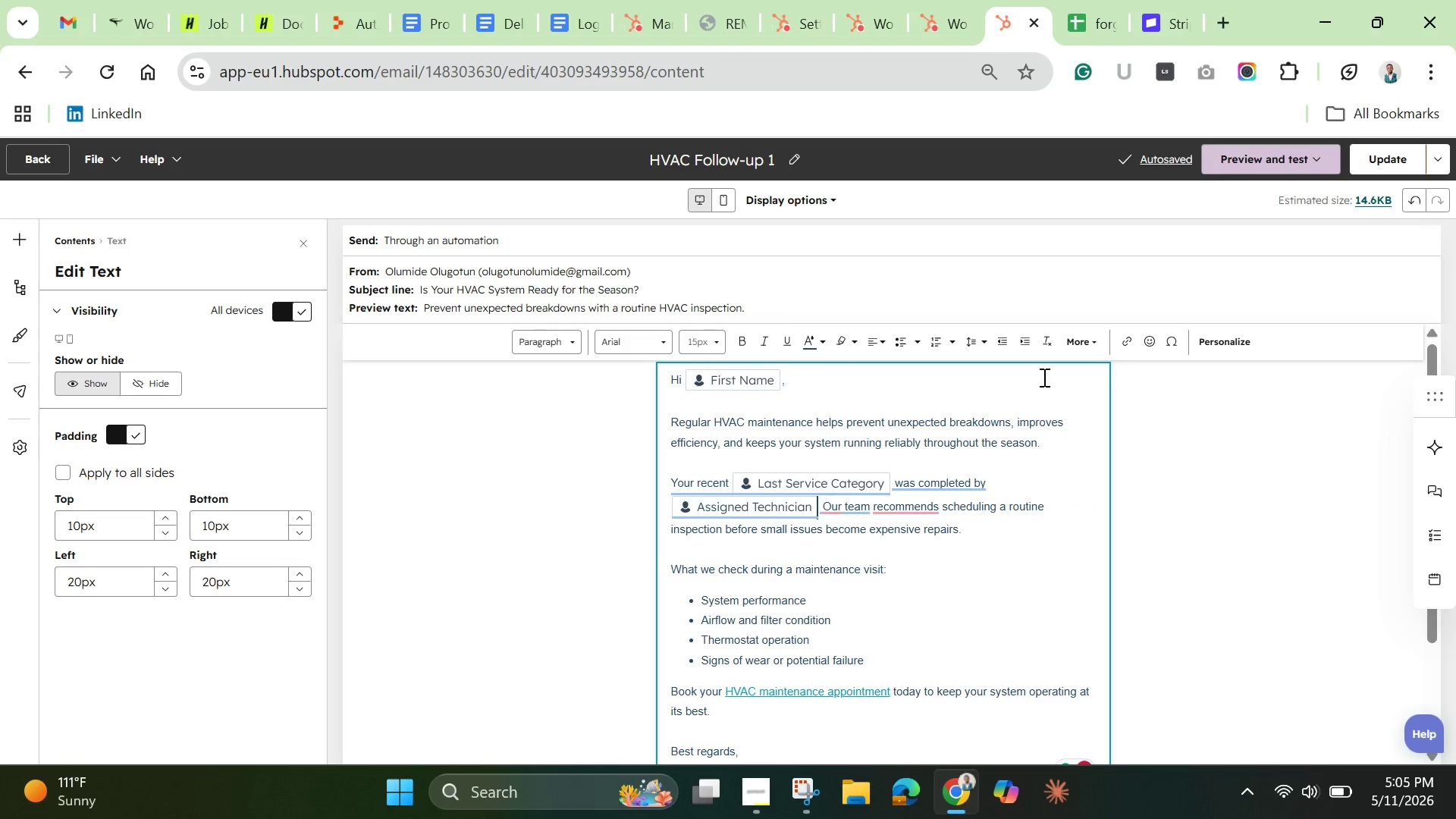 
key(Period)
 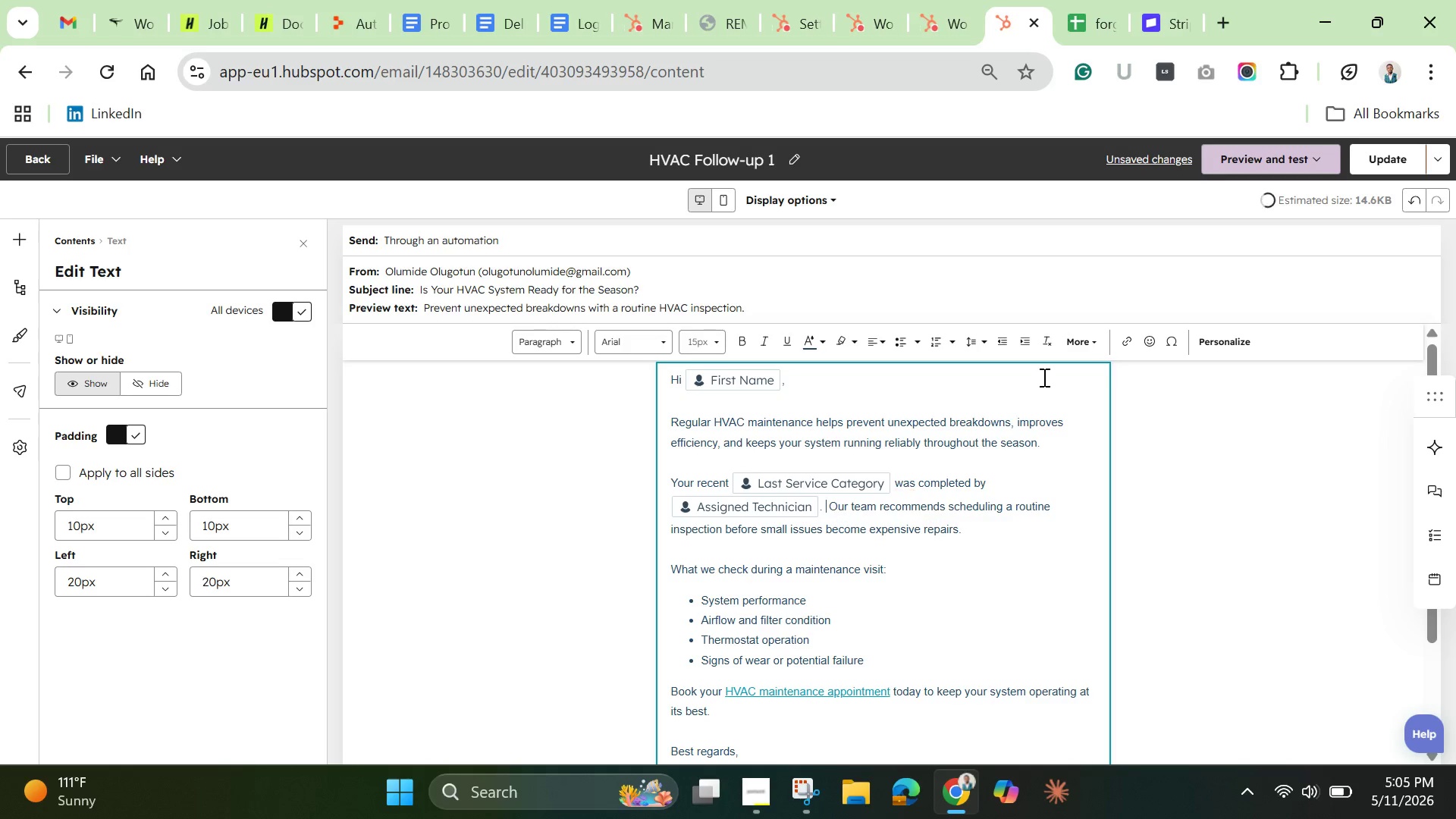 
key(Space)
 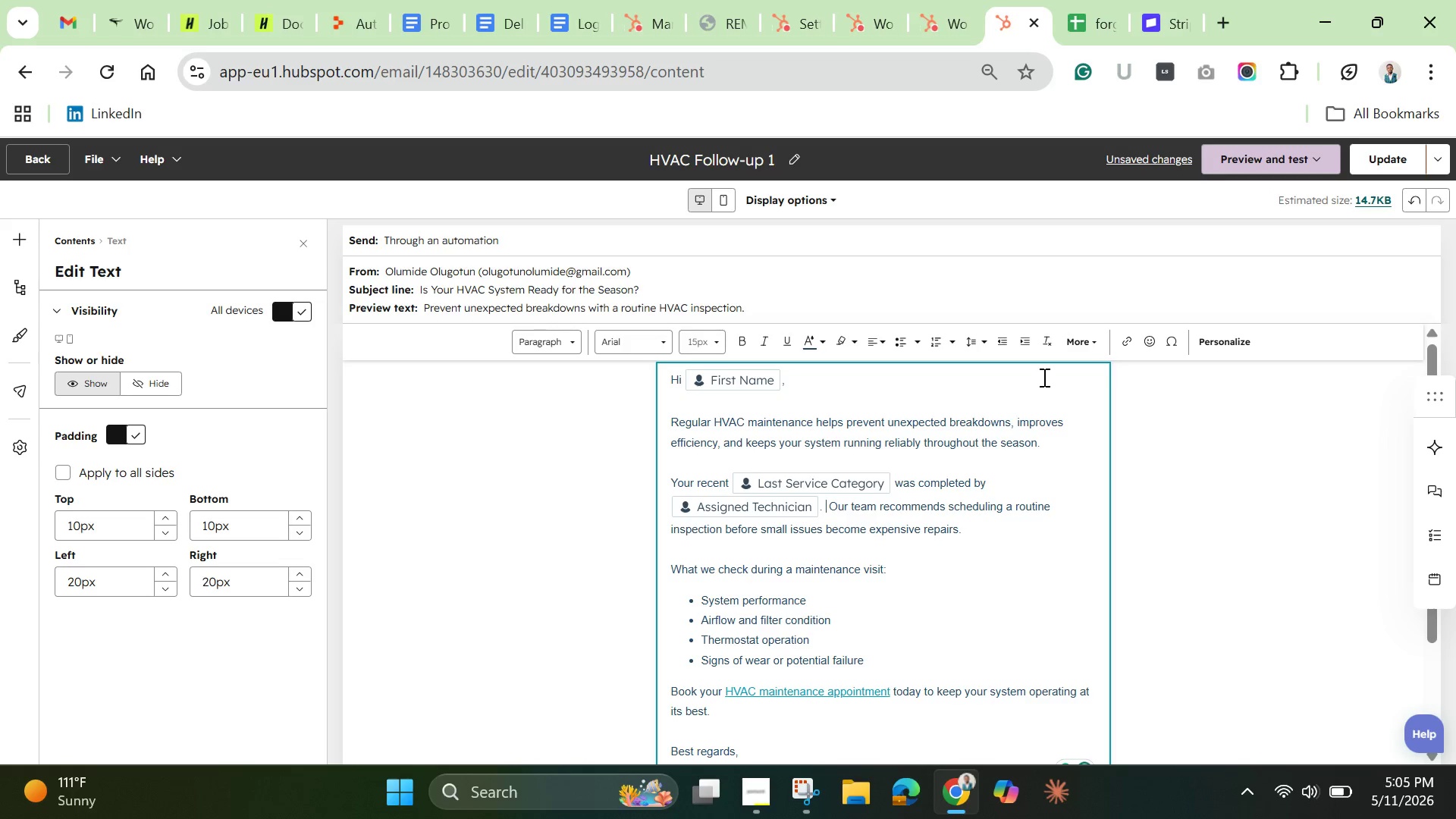 
key(Backspace)
 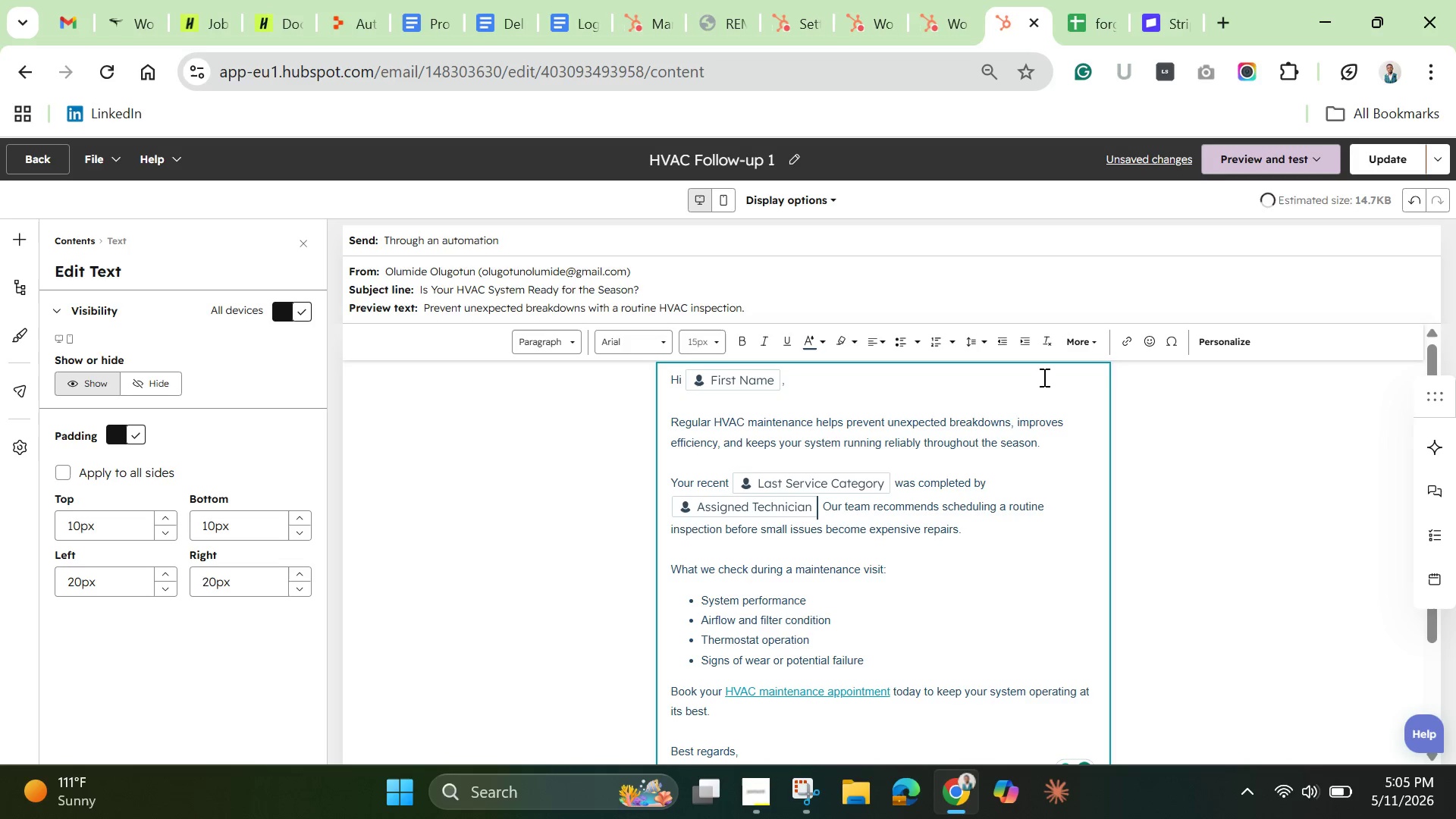 
key(Backspace)
 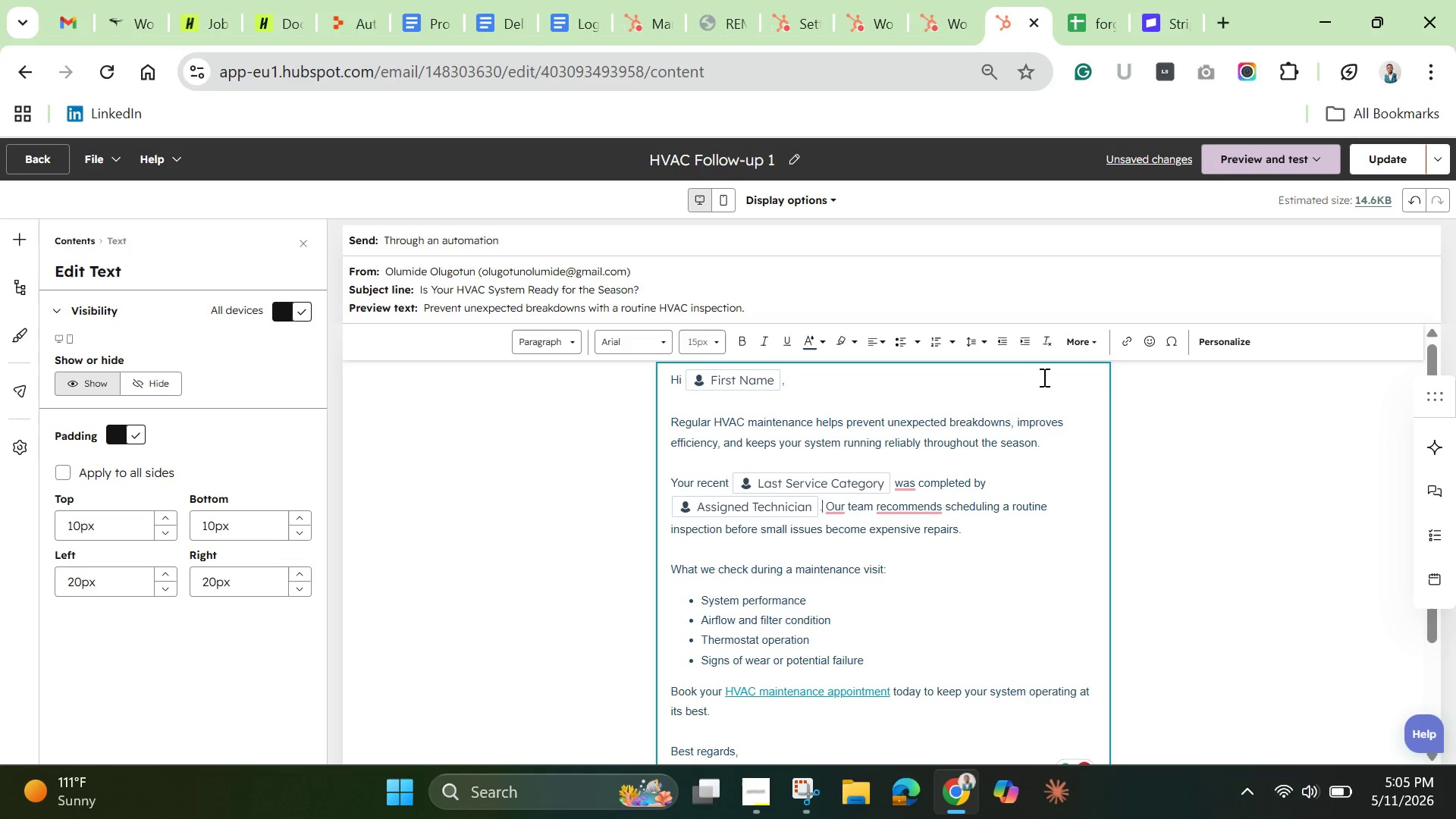 
key(Period)
 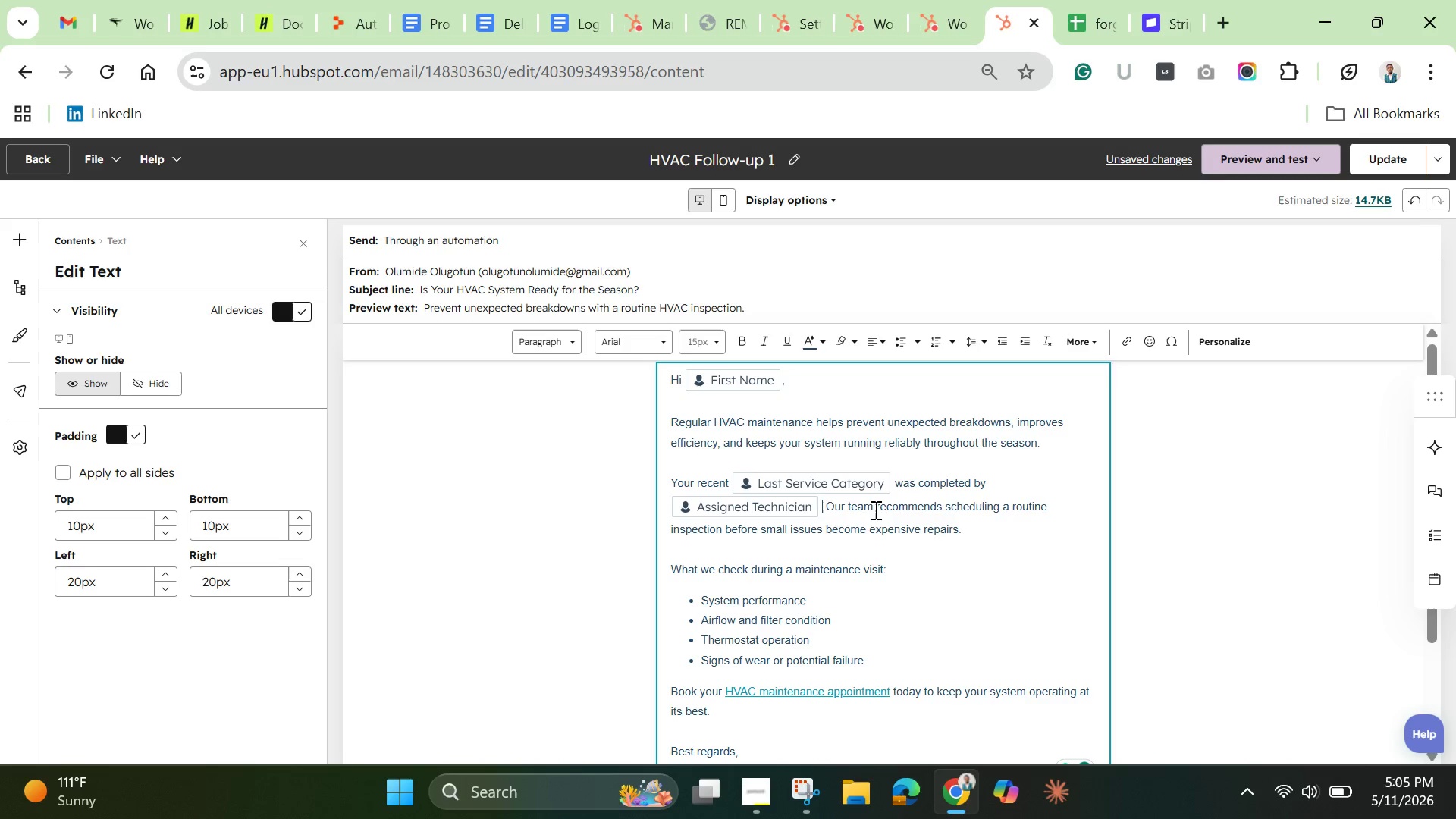 
left_click_drag(start_coordinate=[873, 508], to_coordinate=[826, 498])
 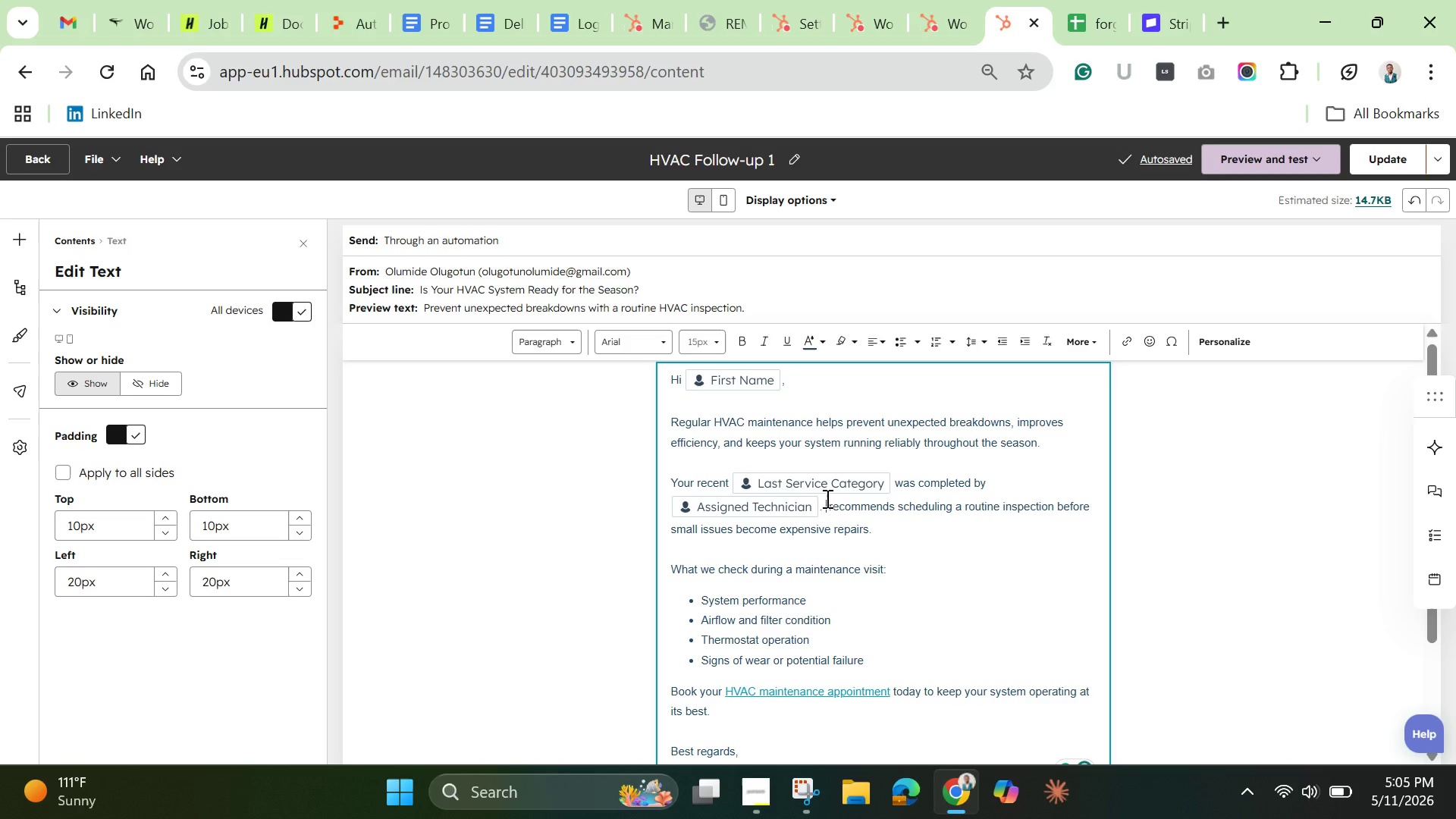 
key(Backspace)
type(We)
 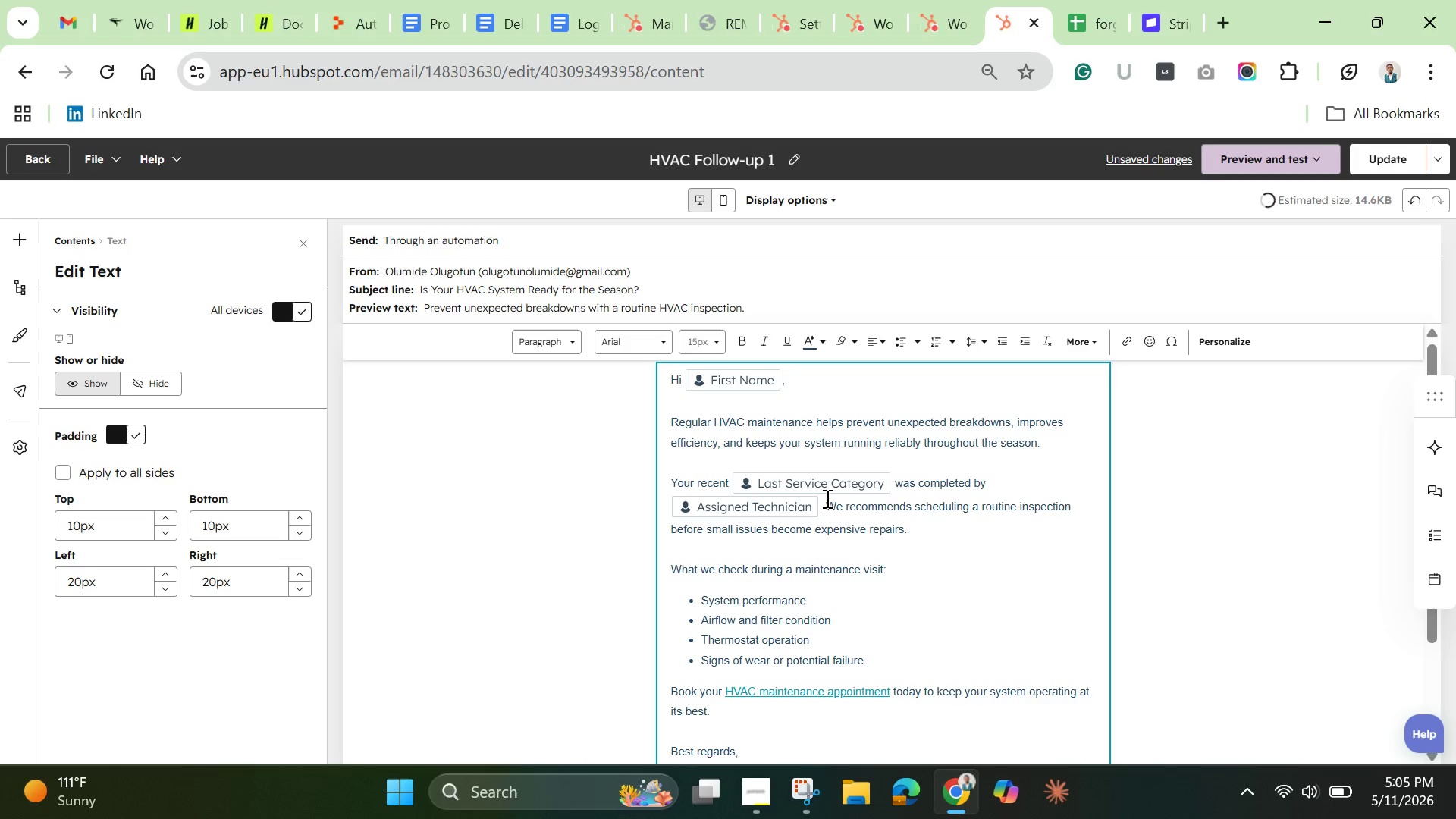 
left_click([910, 505])
 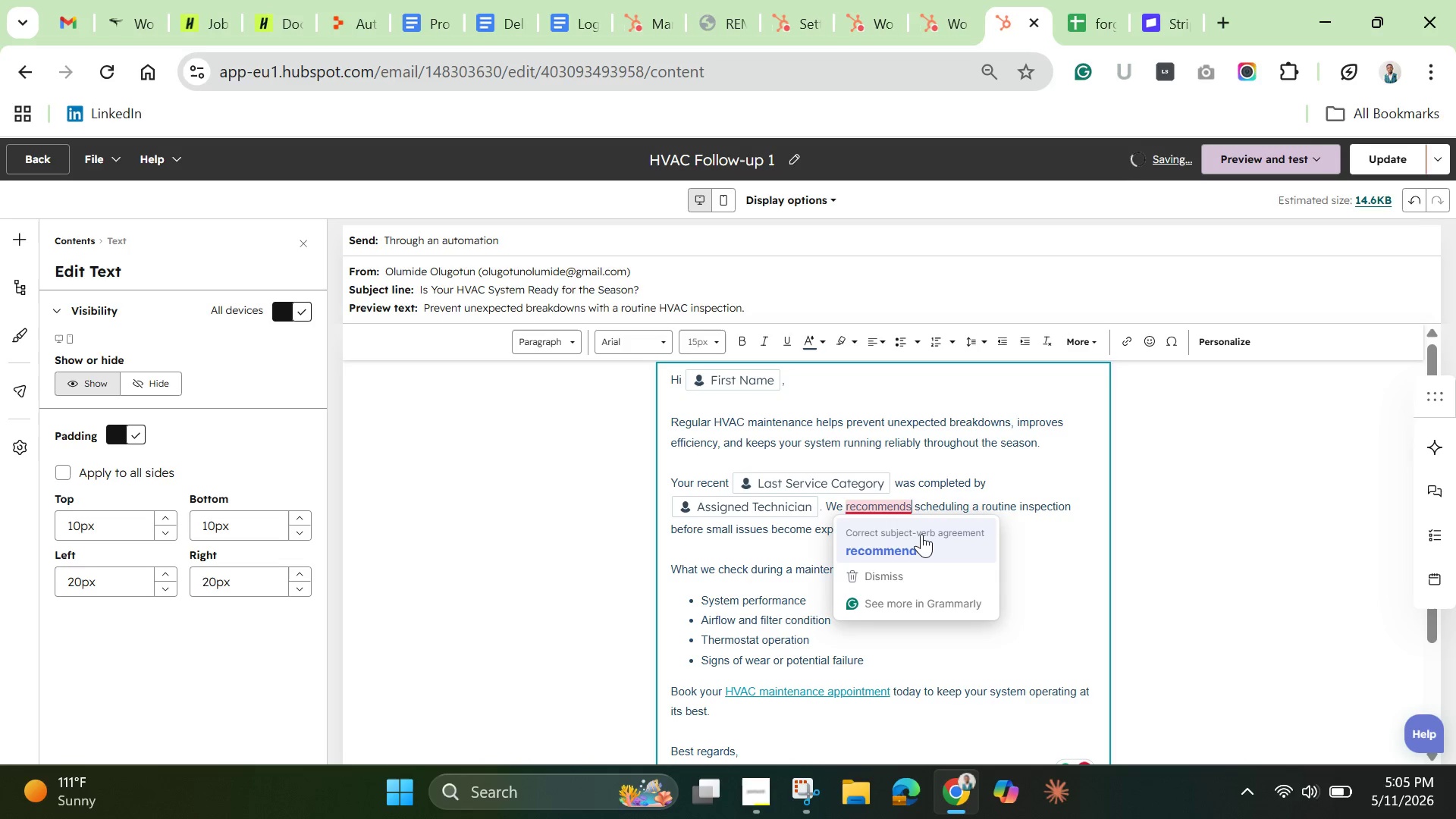 
left_click([921, 534])
 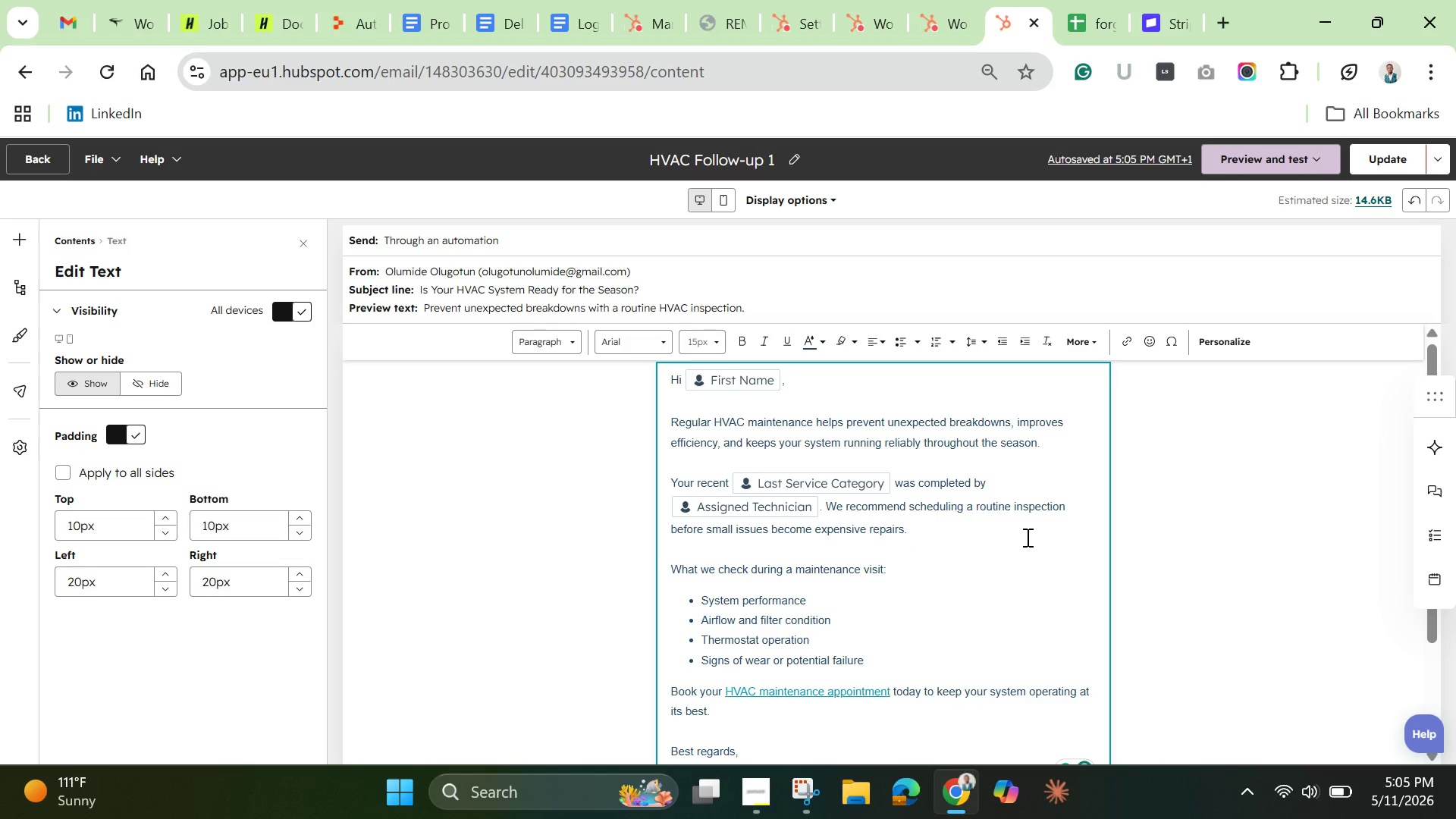 
wait(6.83)
 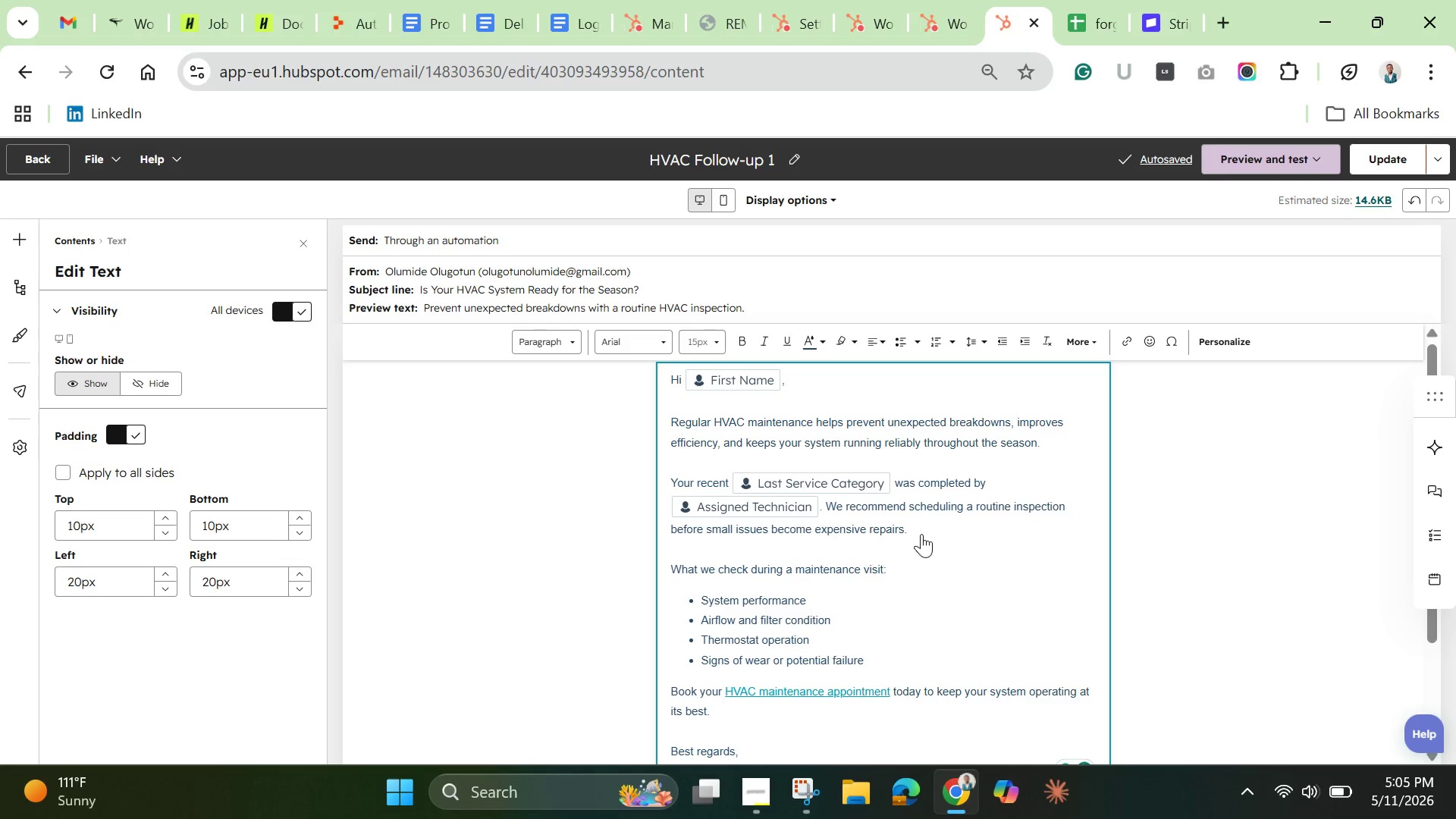 
left_click([1009, 511])
 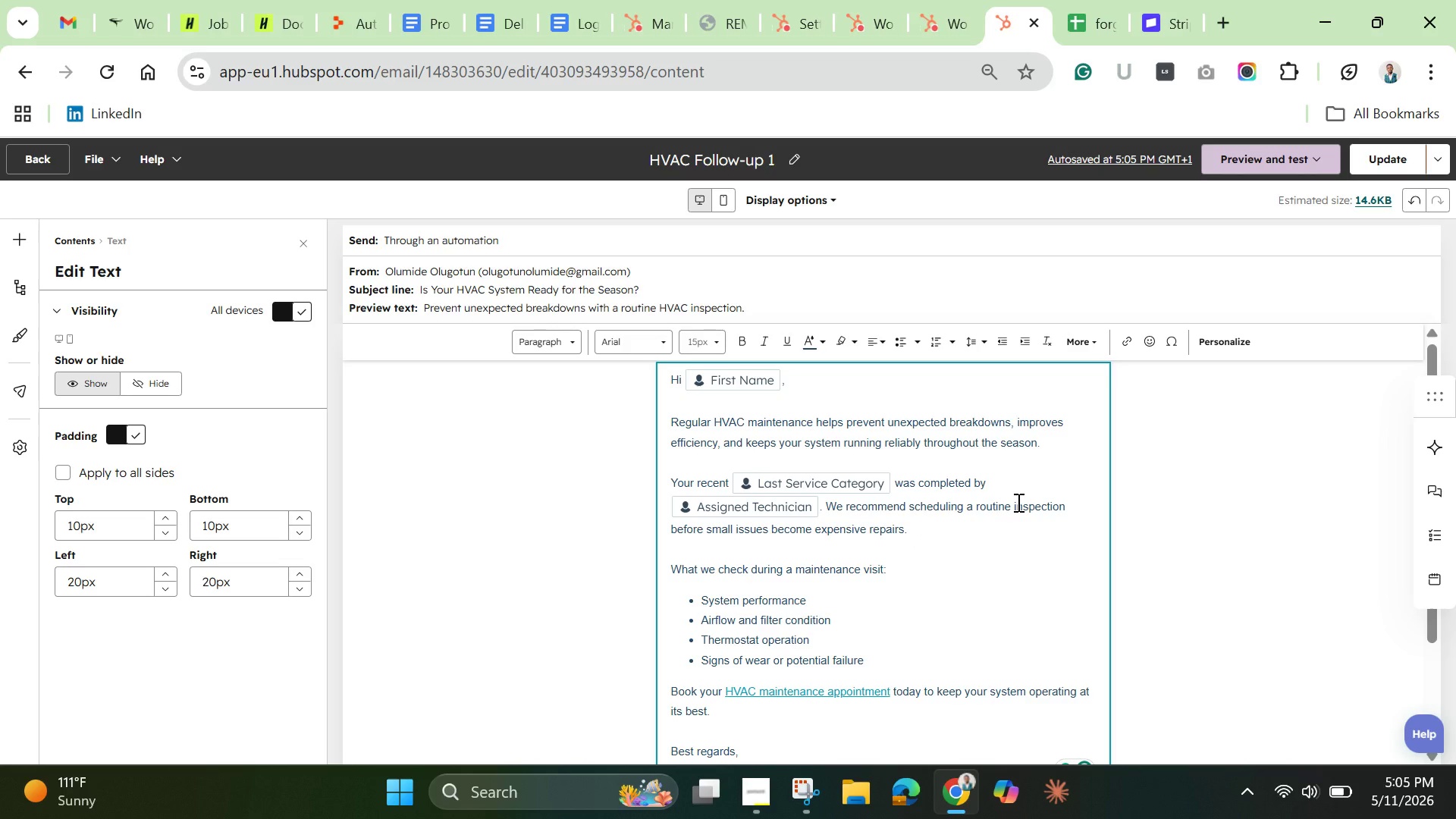 
key(Space)
 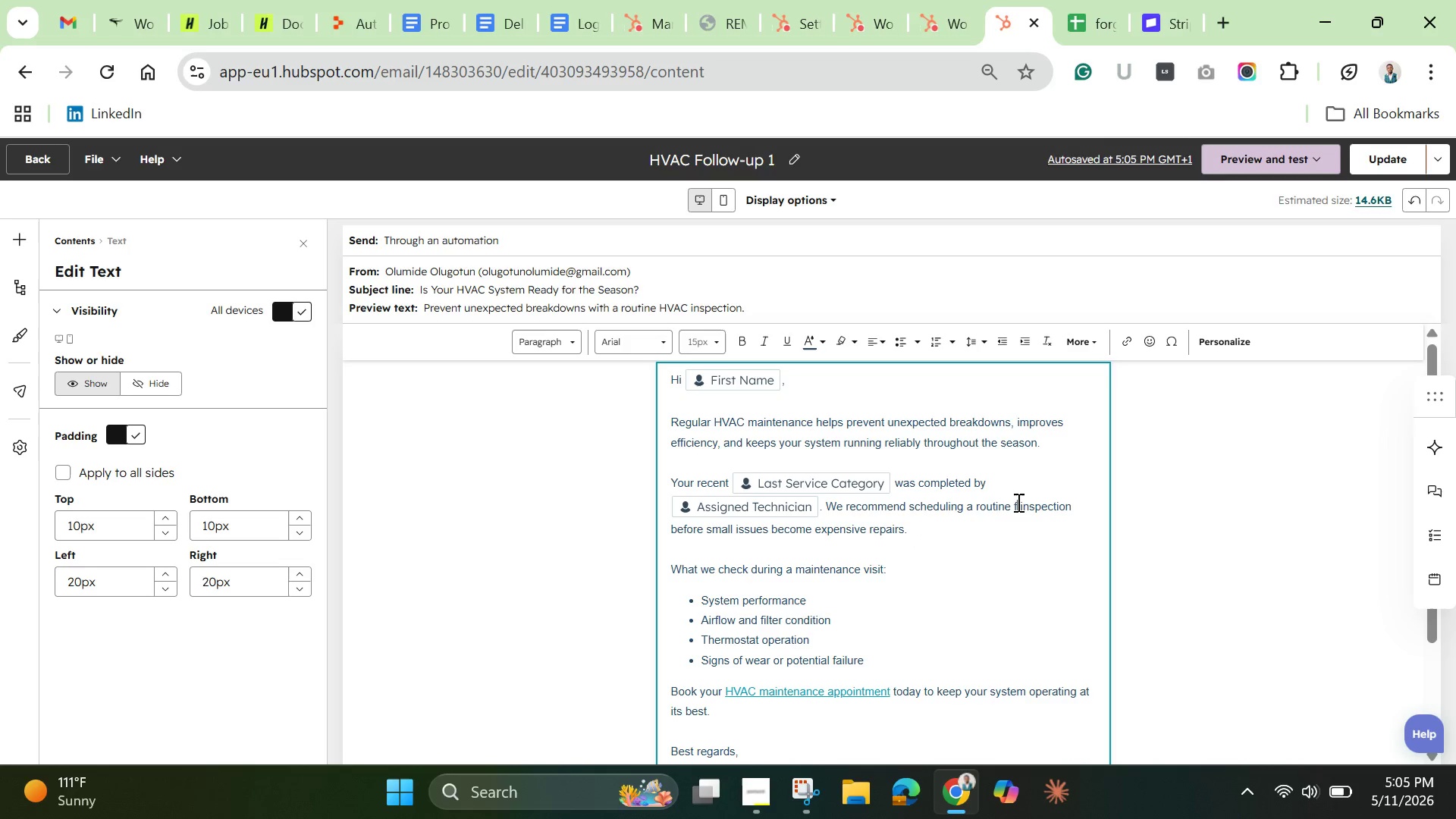 
key(Unknown)
 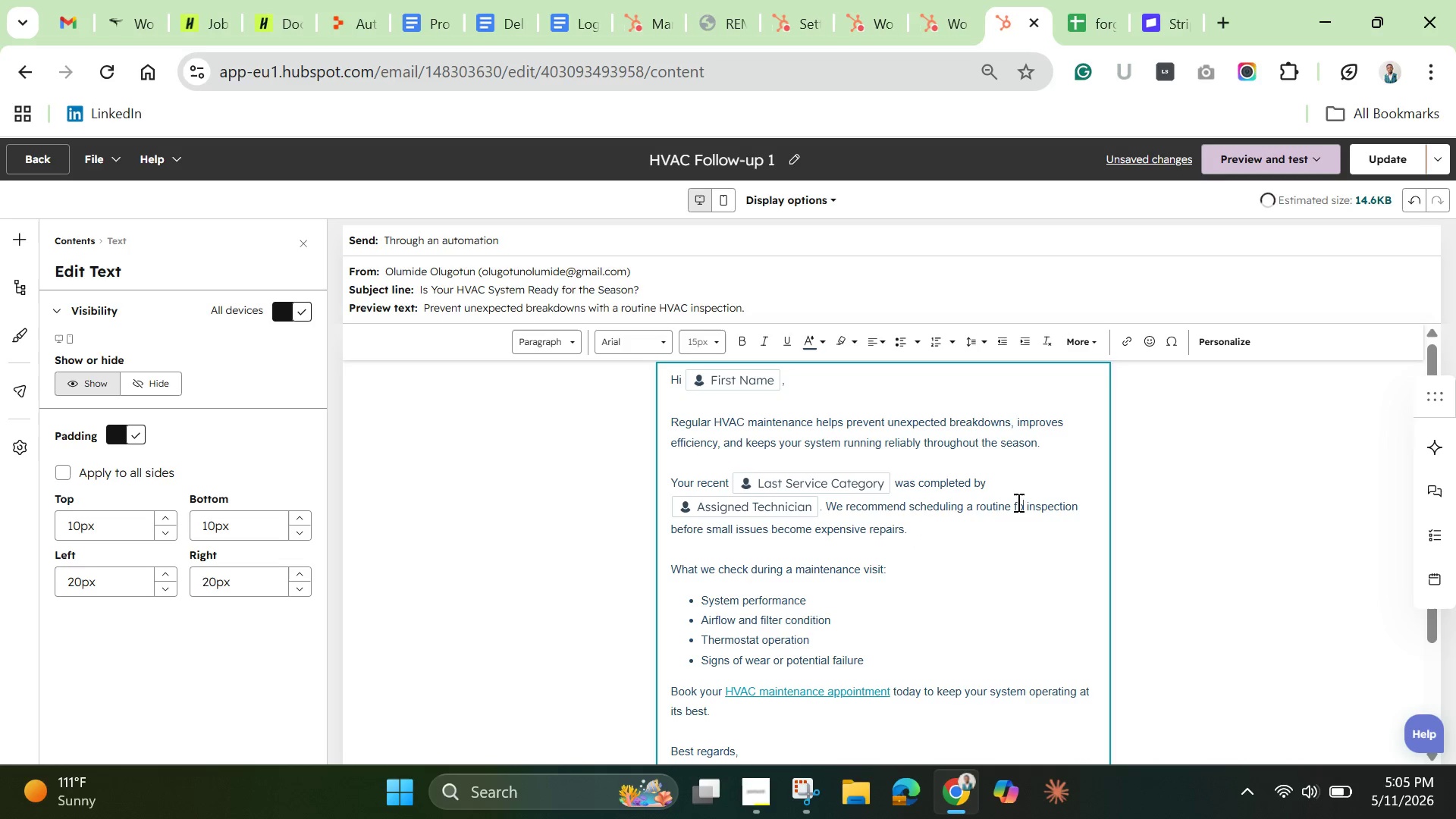 
type(followu)
key(Backspace)
type(-up)
 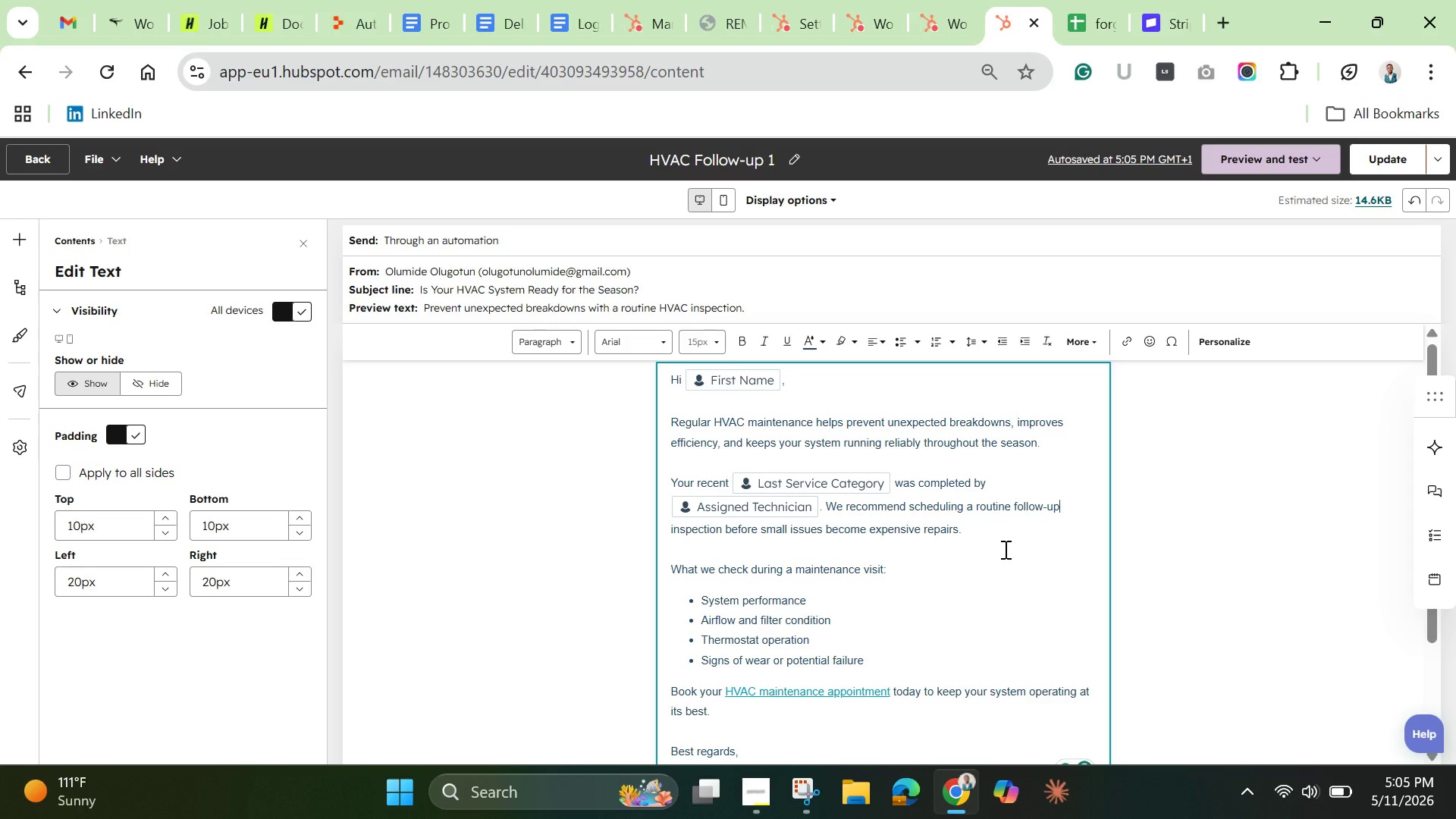 
wait(20.86)
 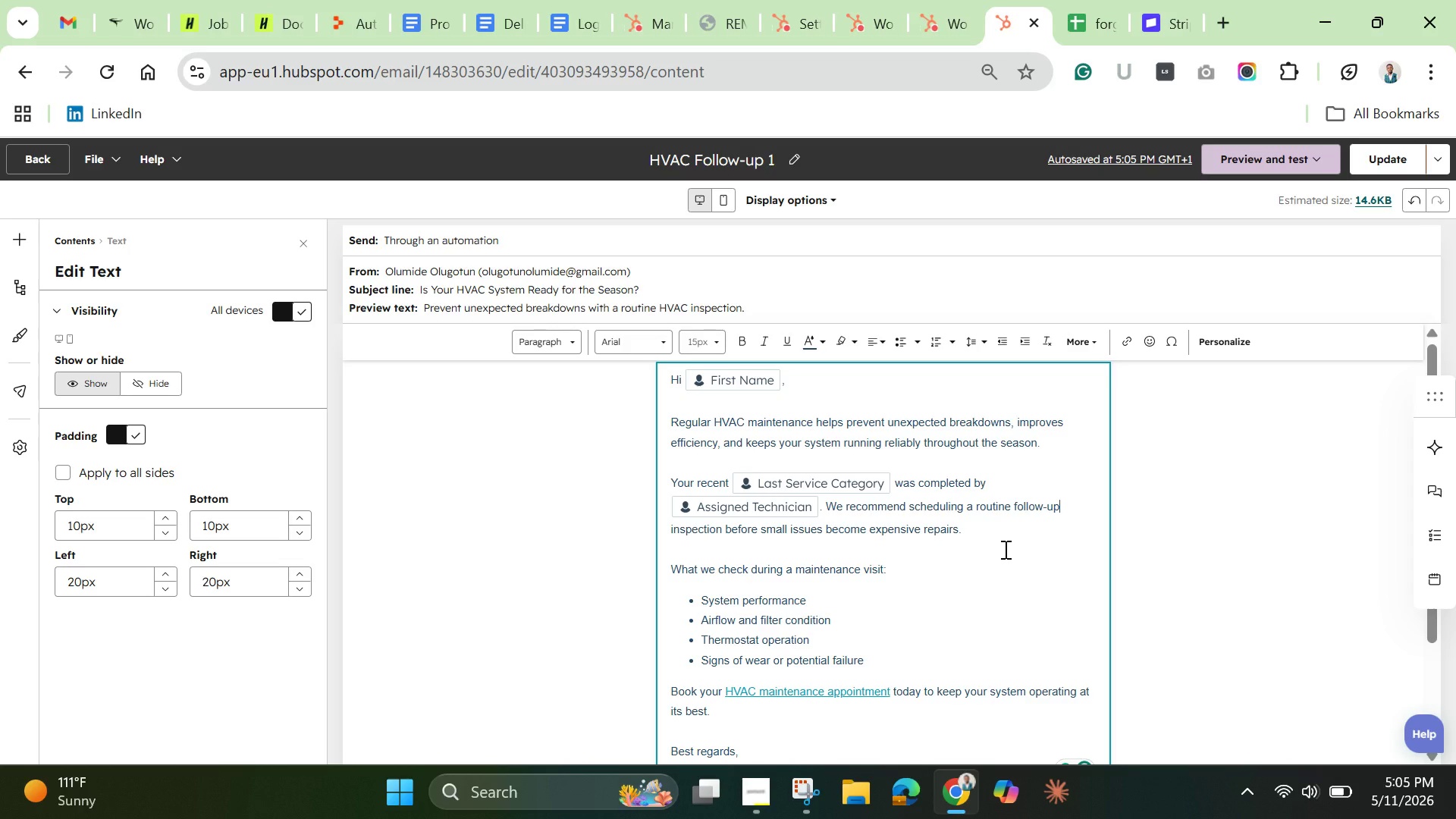 
left_click([1402, 144])
 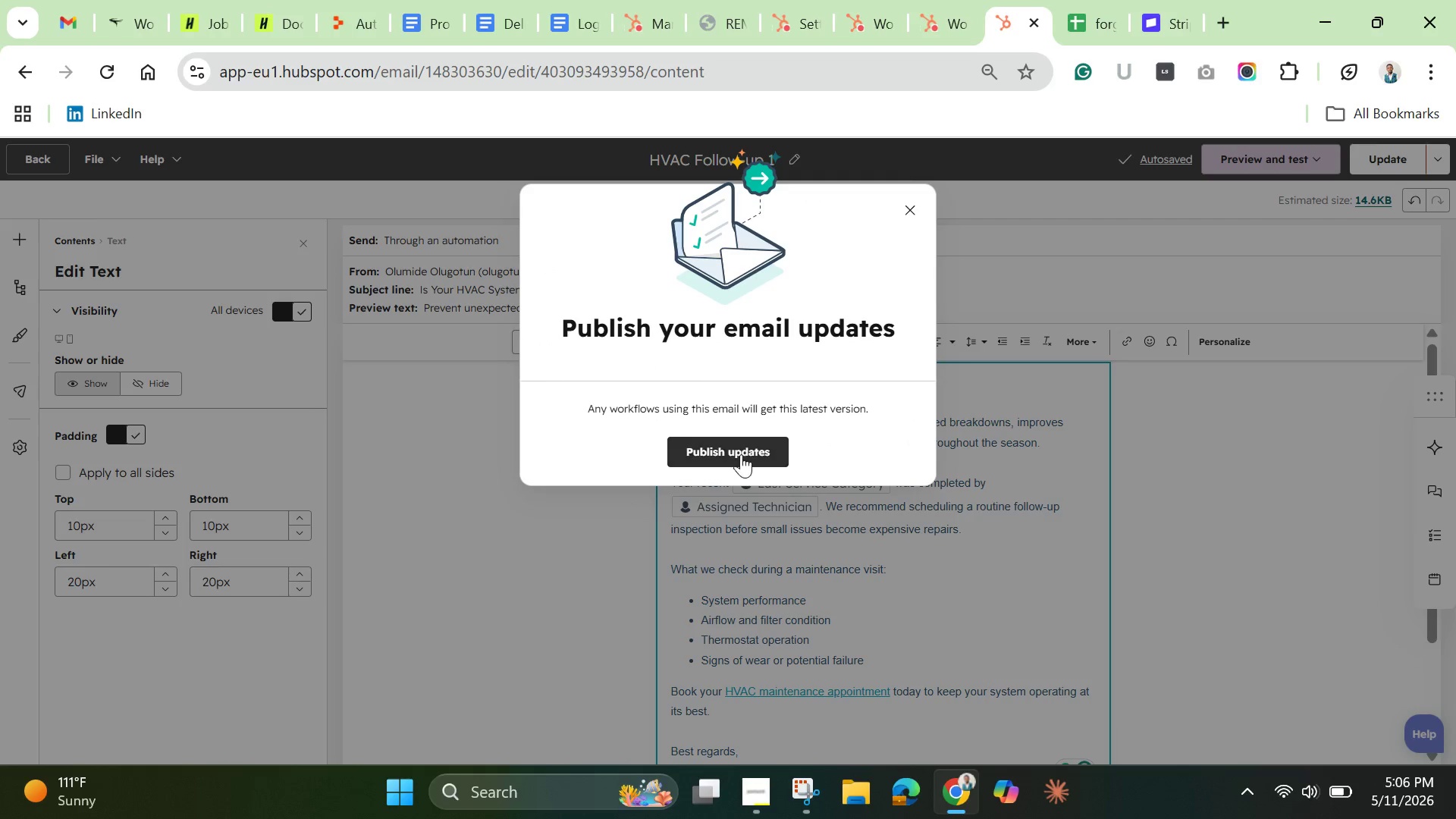 
left_click([739, 451])
 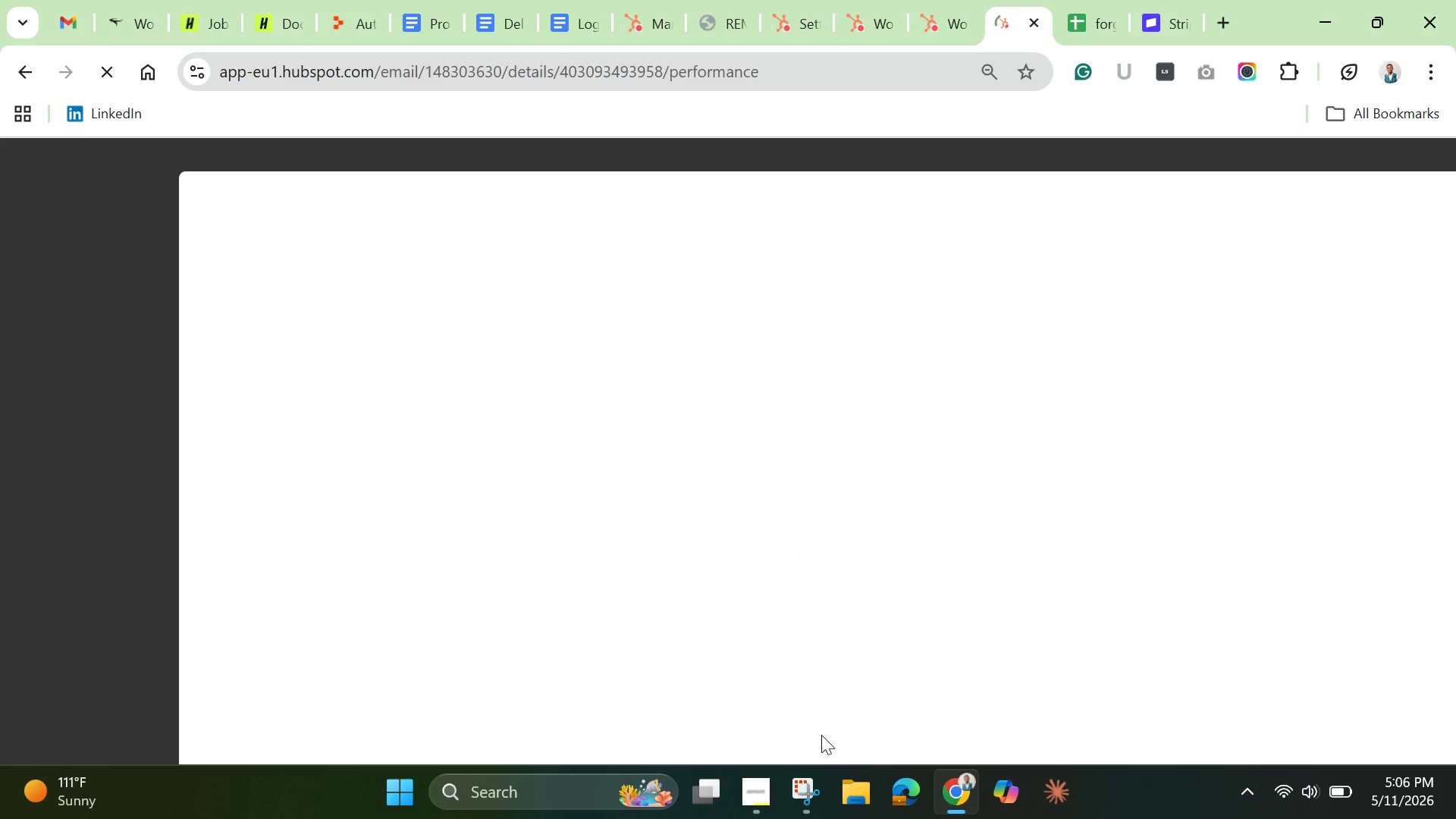 
wait(5.95)
 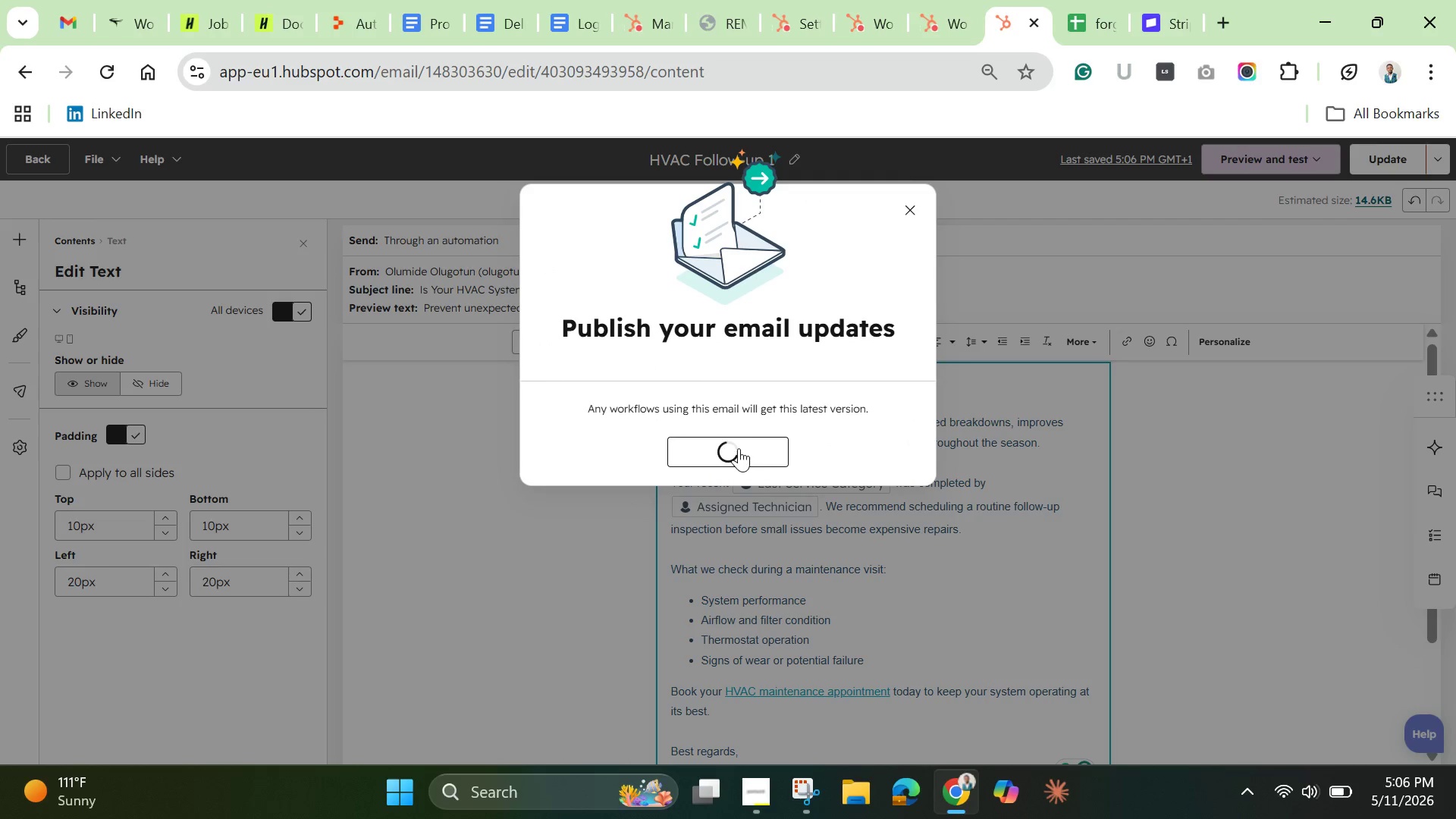 
left_click([764, 792])